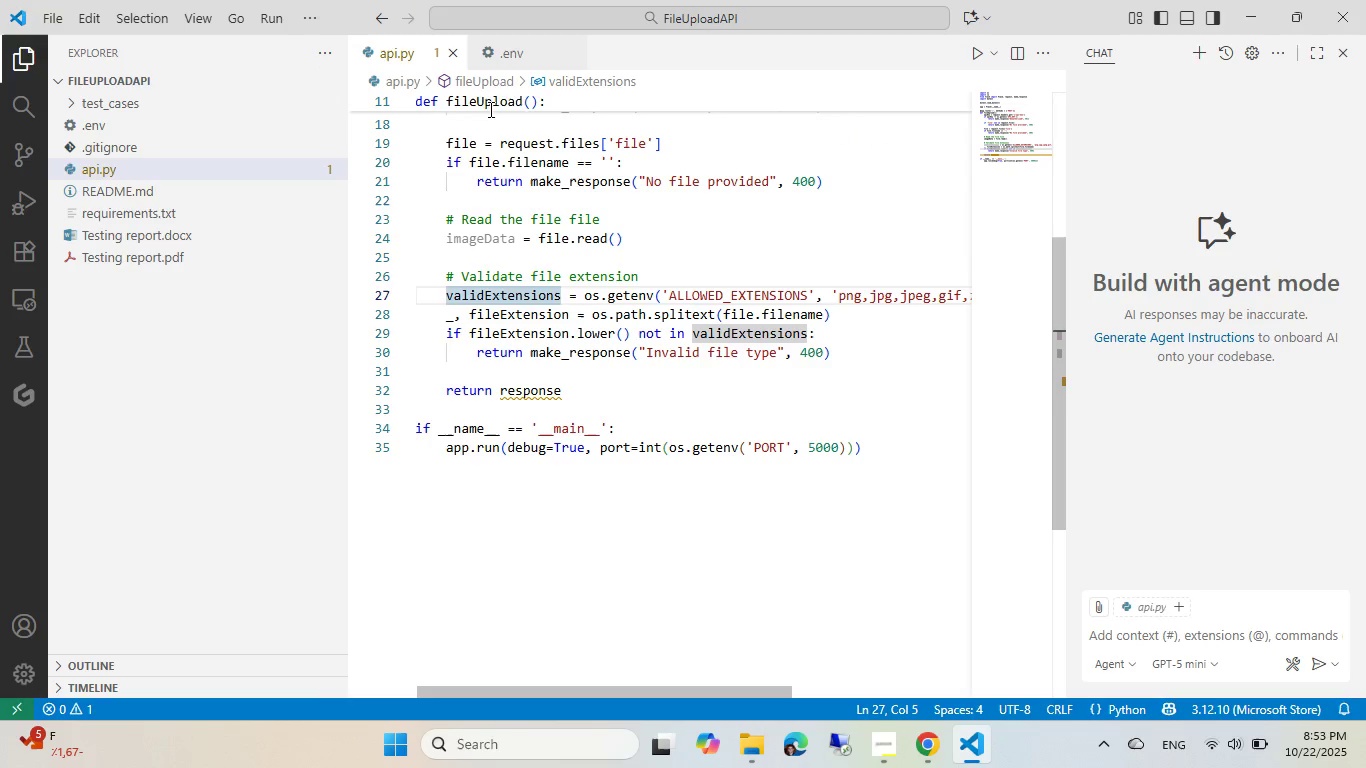 
left_click([516, 52])
 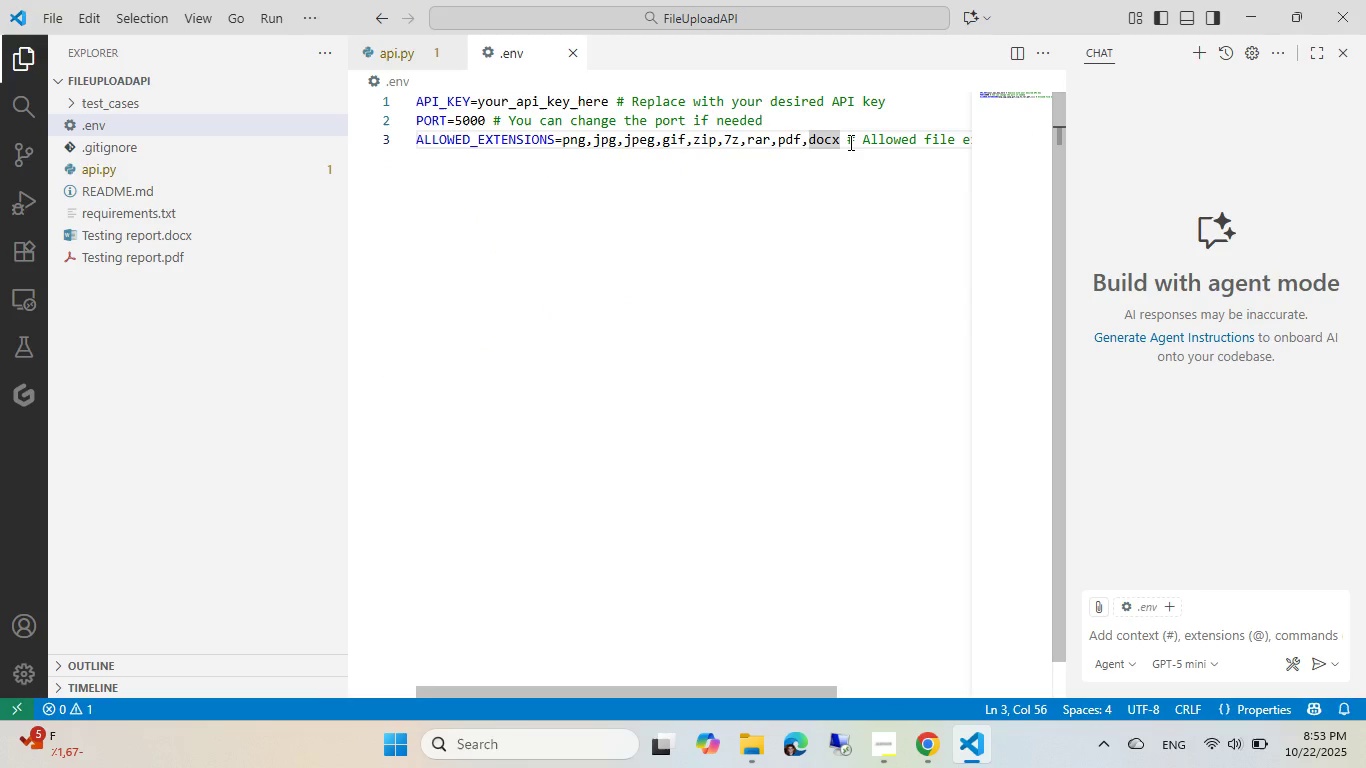 
key(Shift+End)
 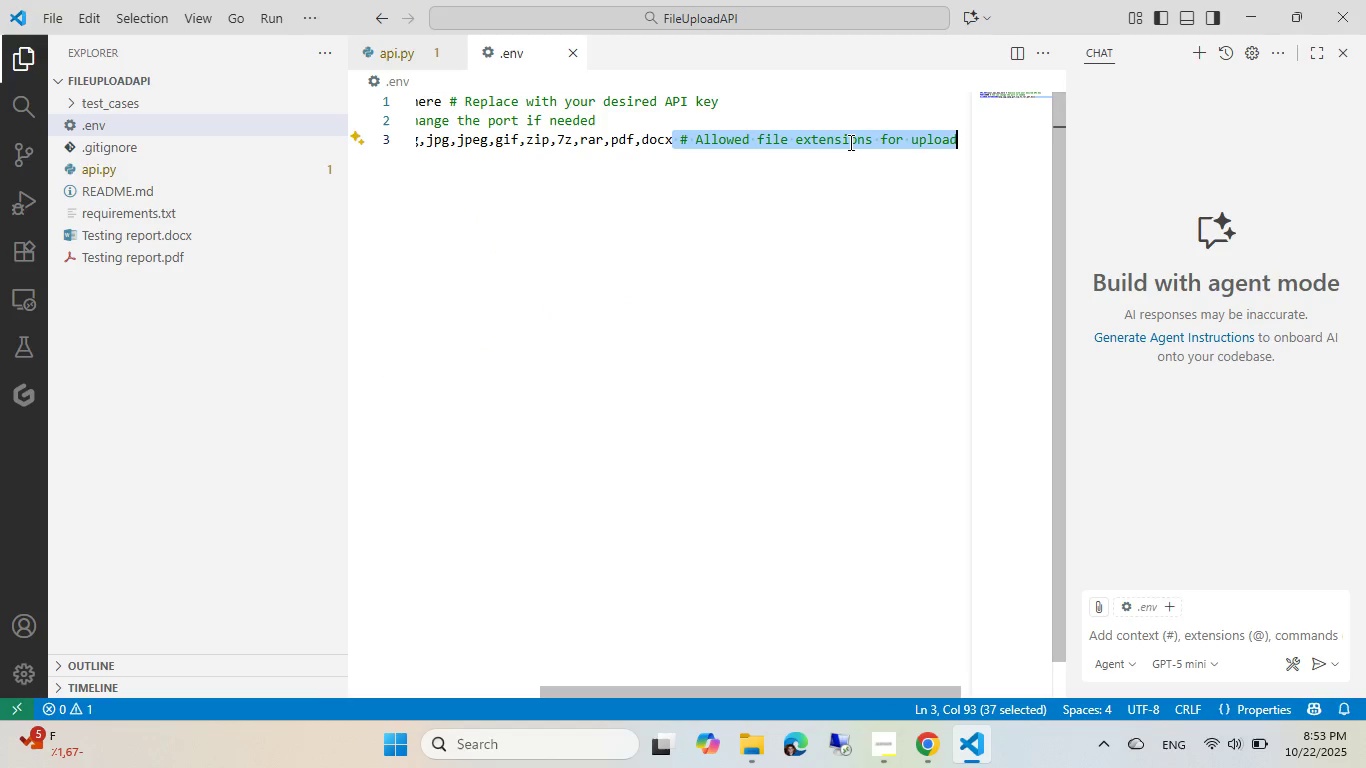 
key(Control+ControlLeft)
 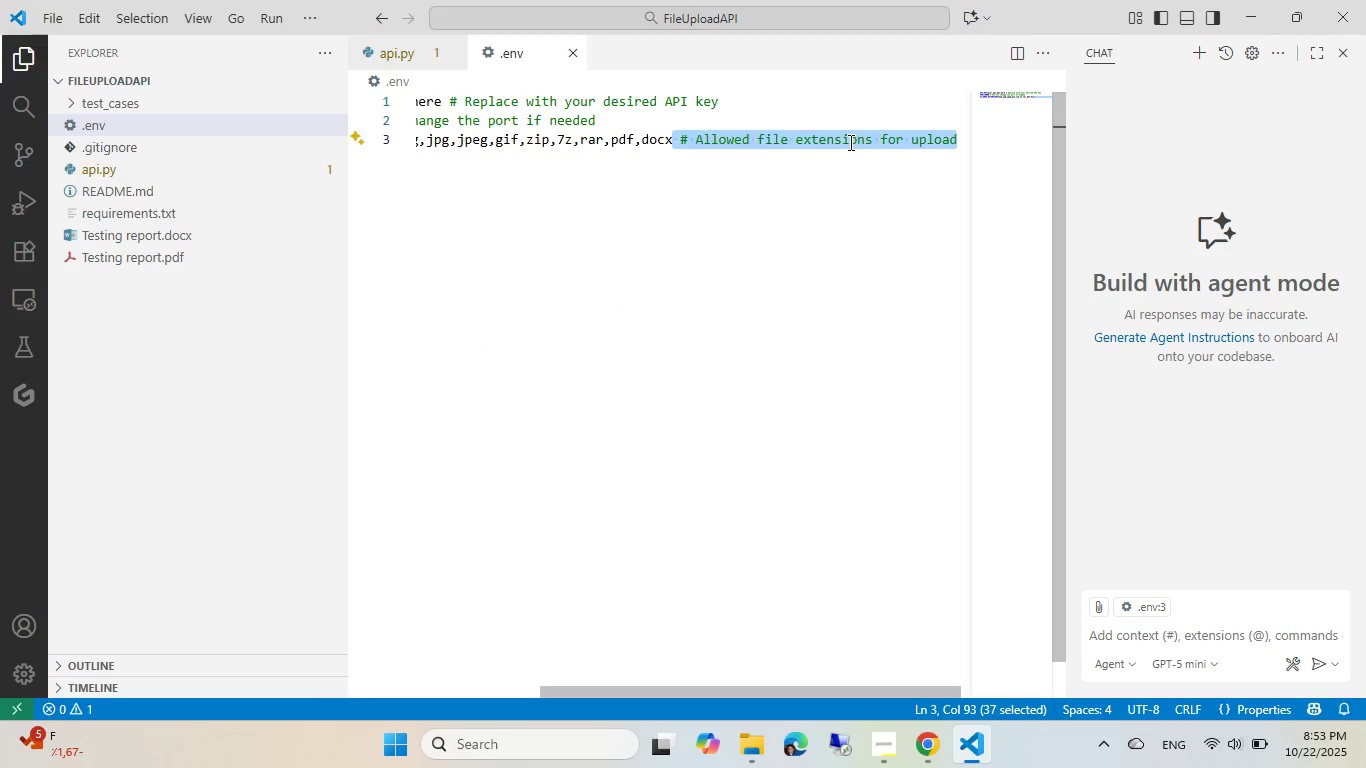 
key(Control+X)
 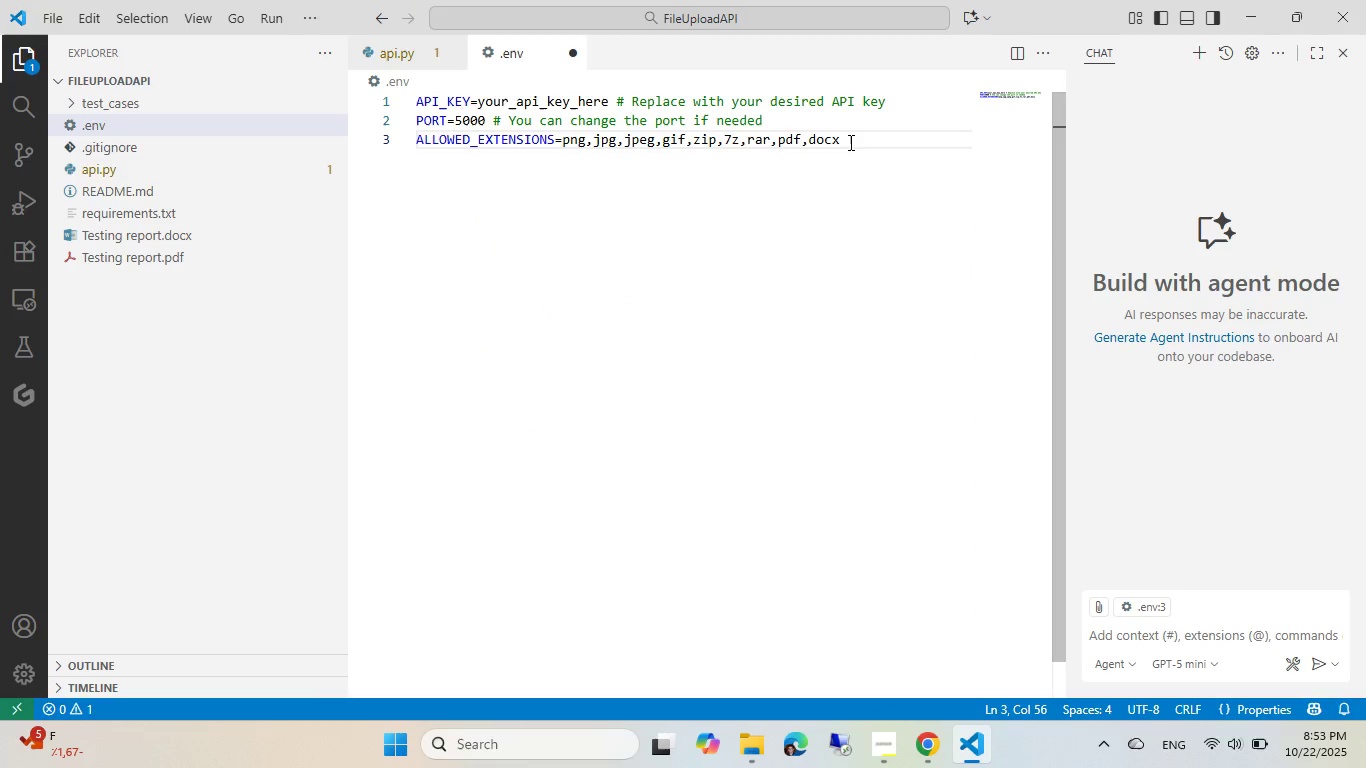 
key(Control+ArrowUp)
 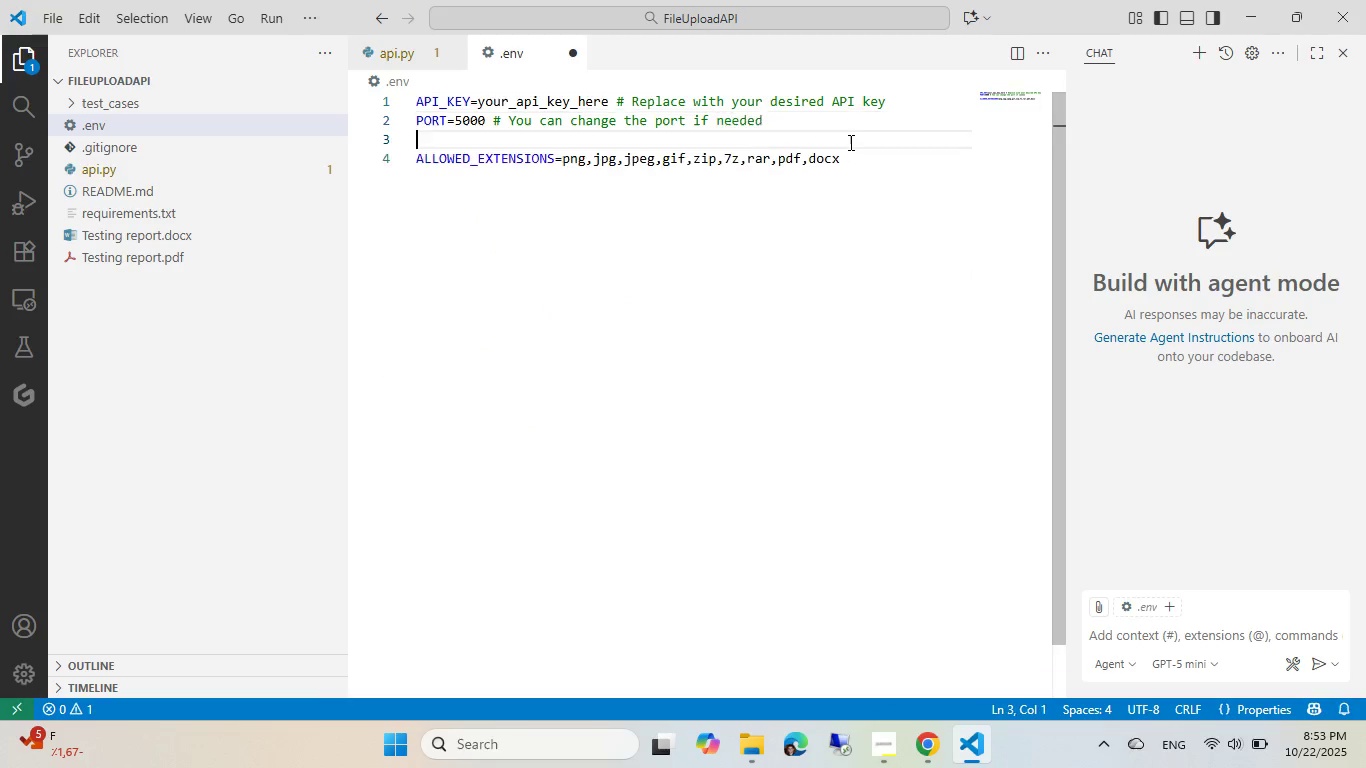 
key(Enter)
 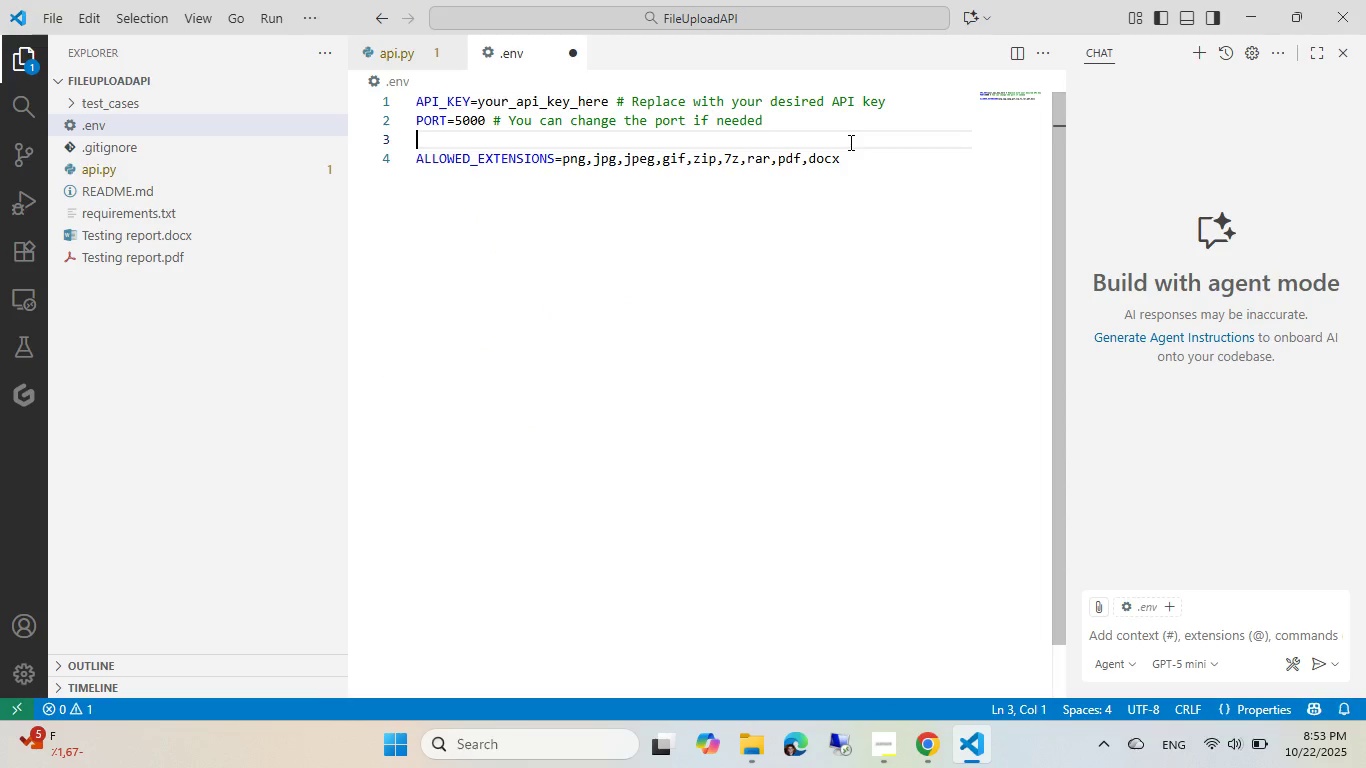 
key(Control+ControlLeft)
 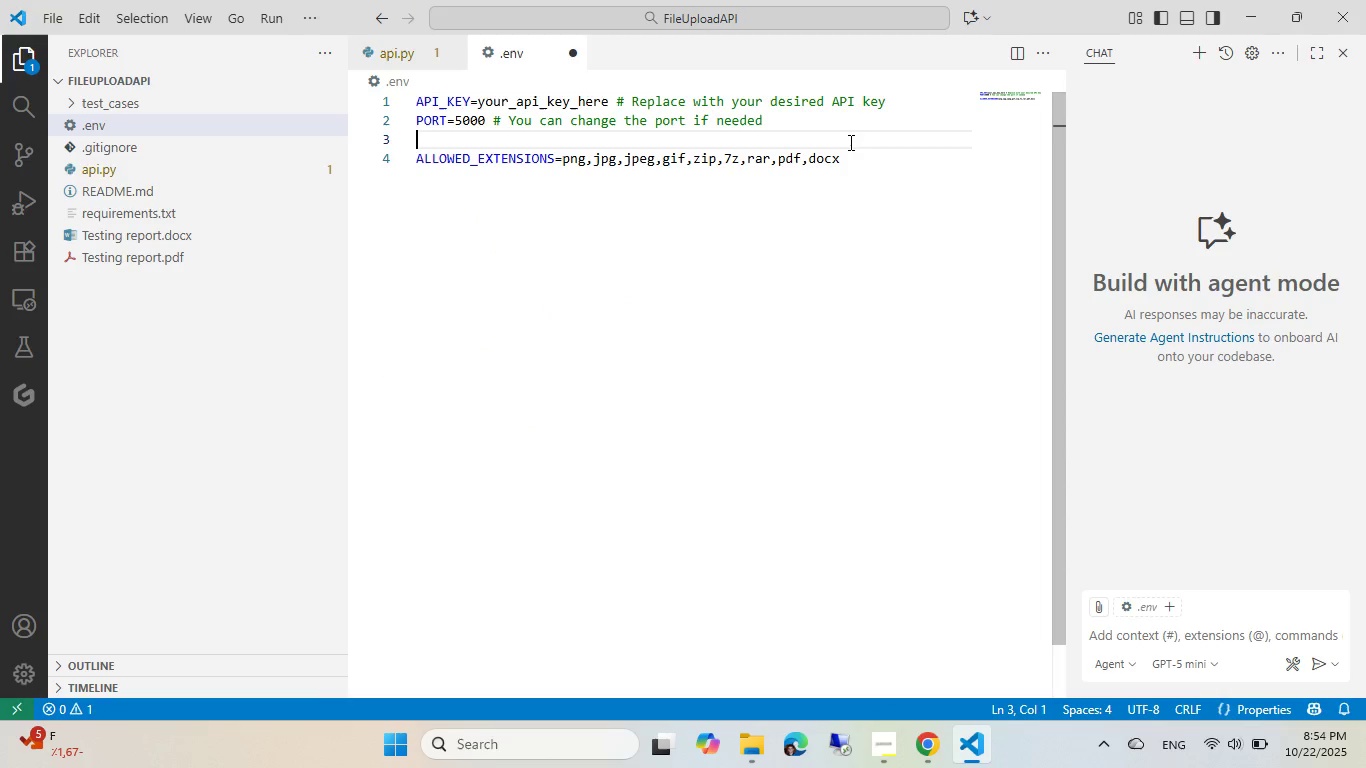 
key(V)
 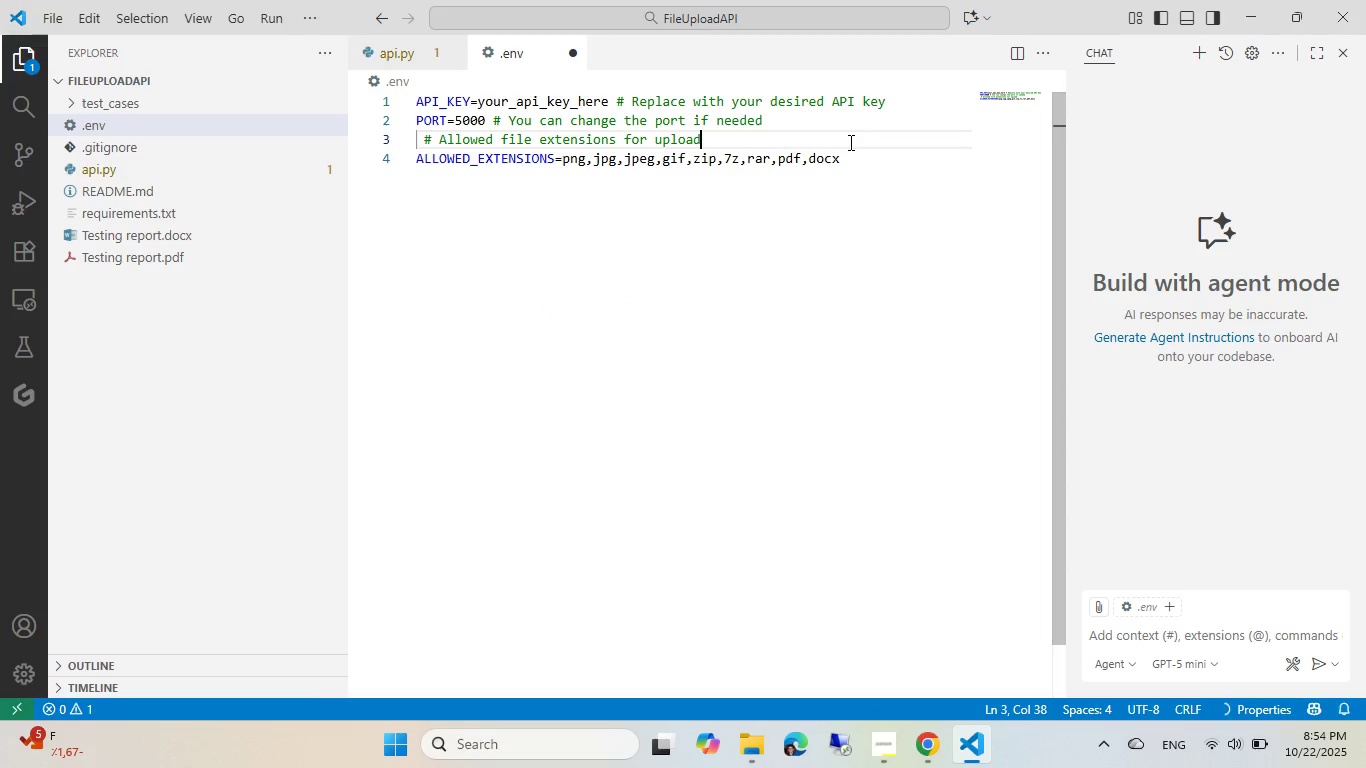 
key(Control+S)
 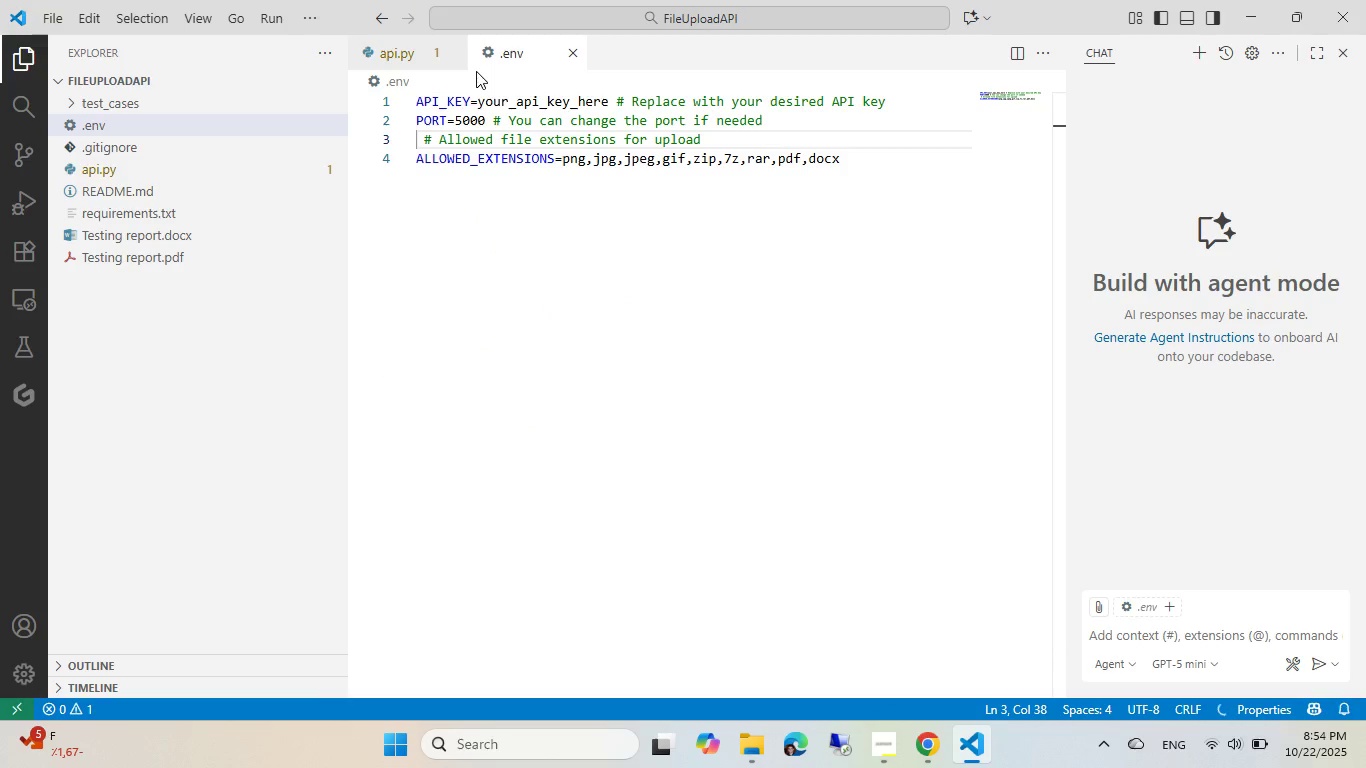 
left_click([373, 46])
 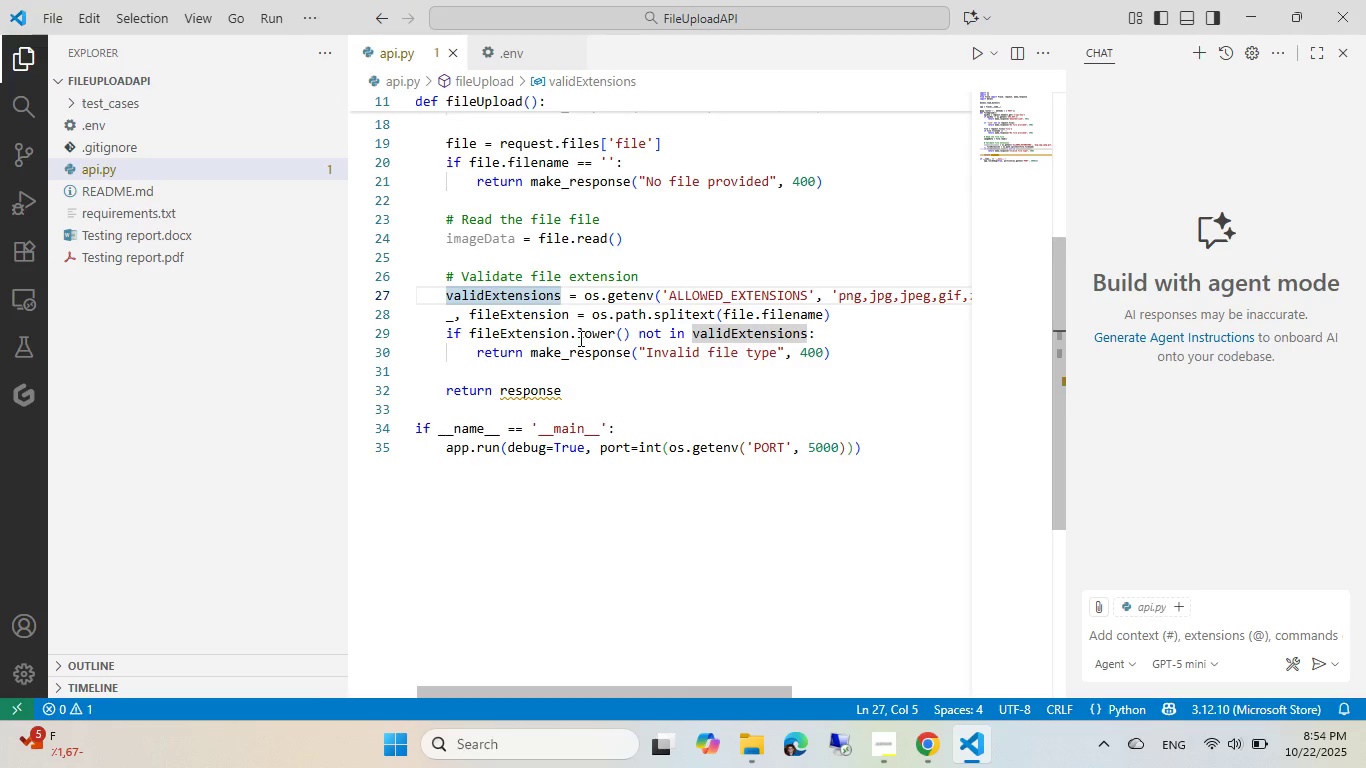 
left_click([579, 338])
 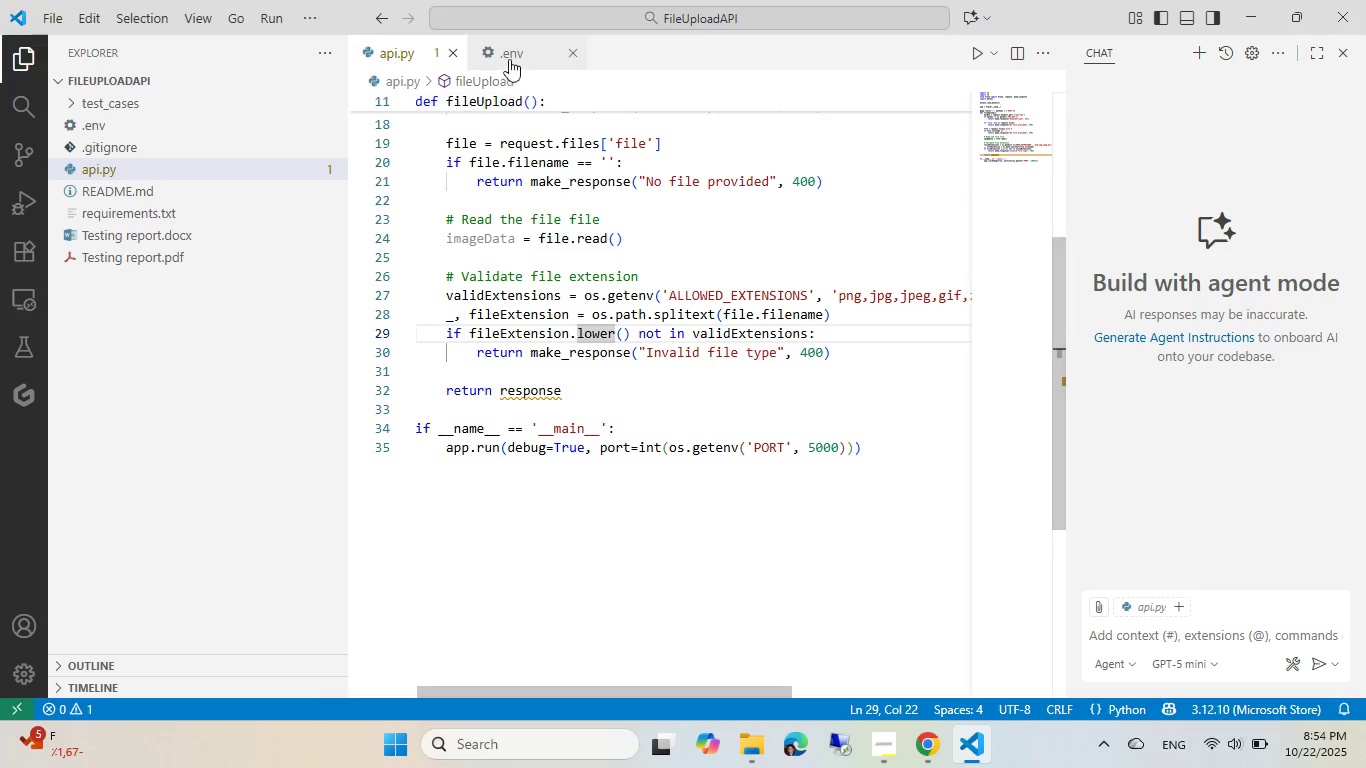 
left_click([512, 37])
 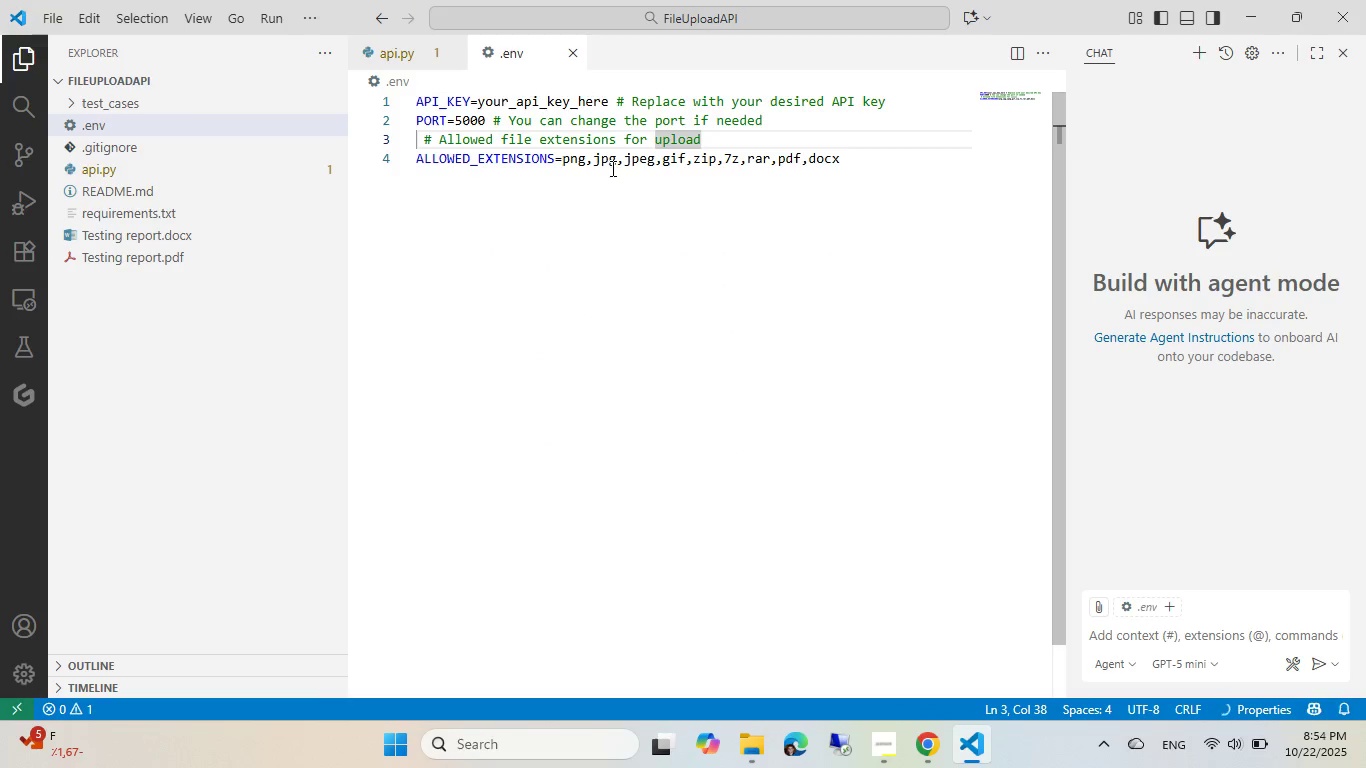 
left_click([611, 168])
 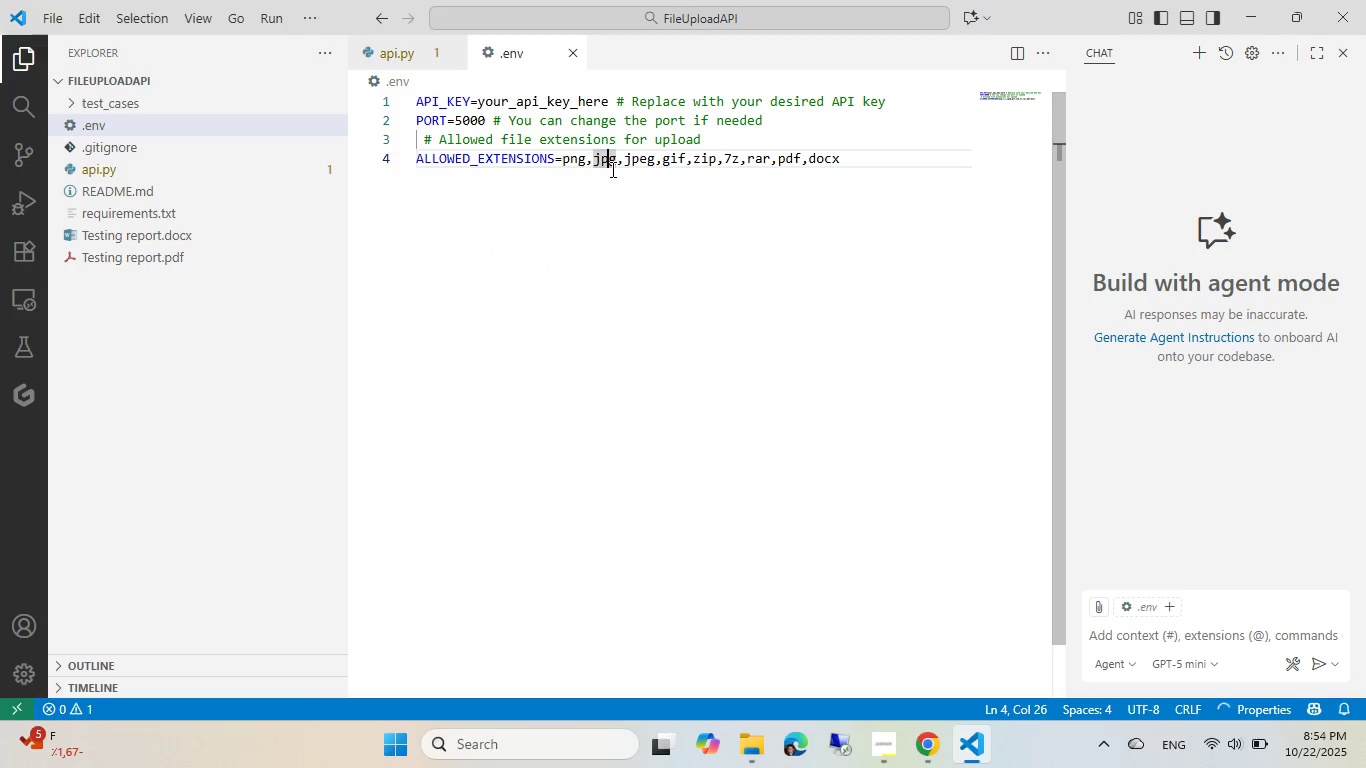 
key(End)
 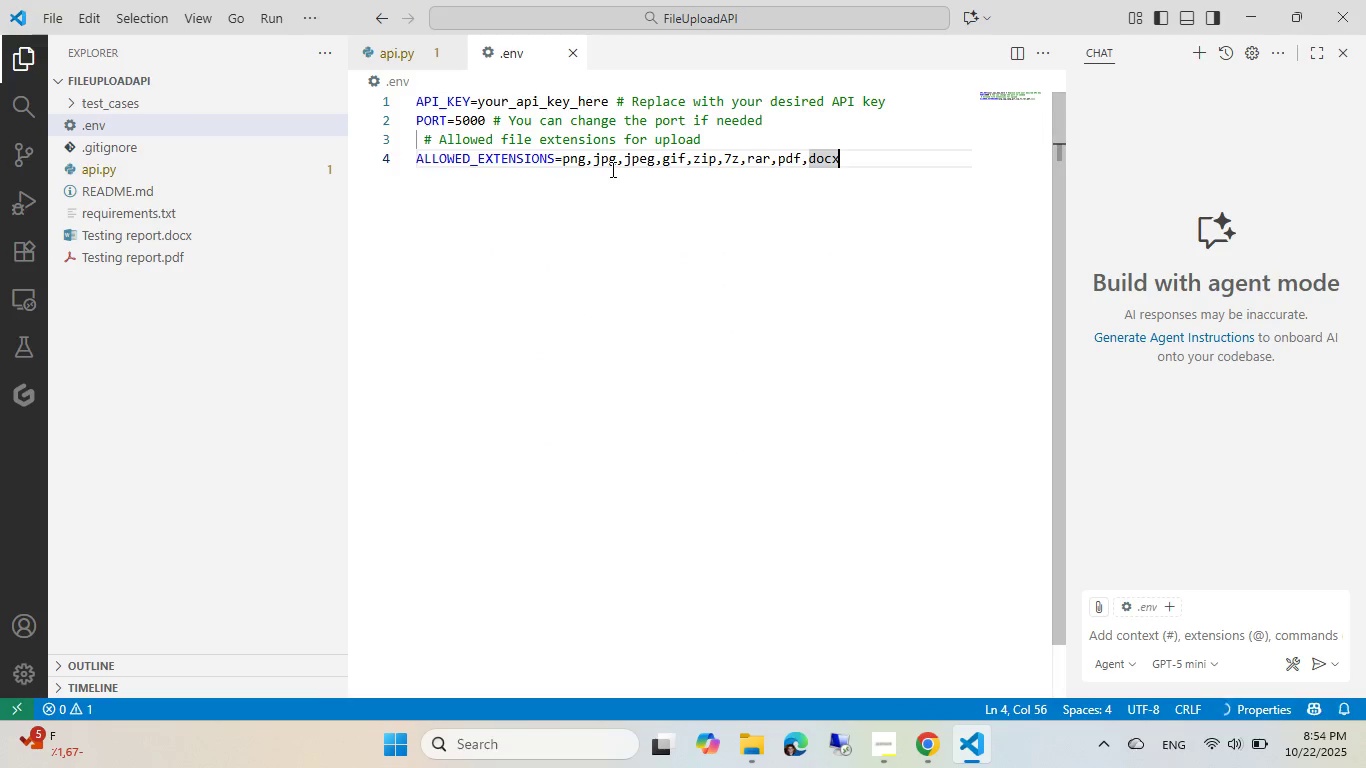 
key(Enter)
 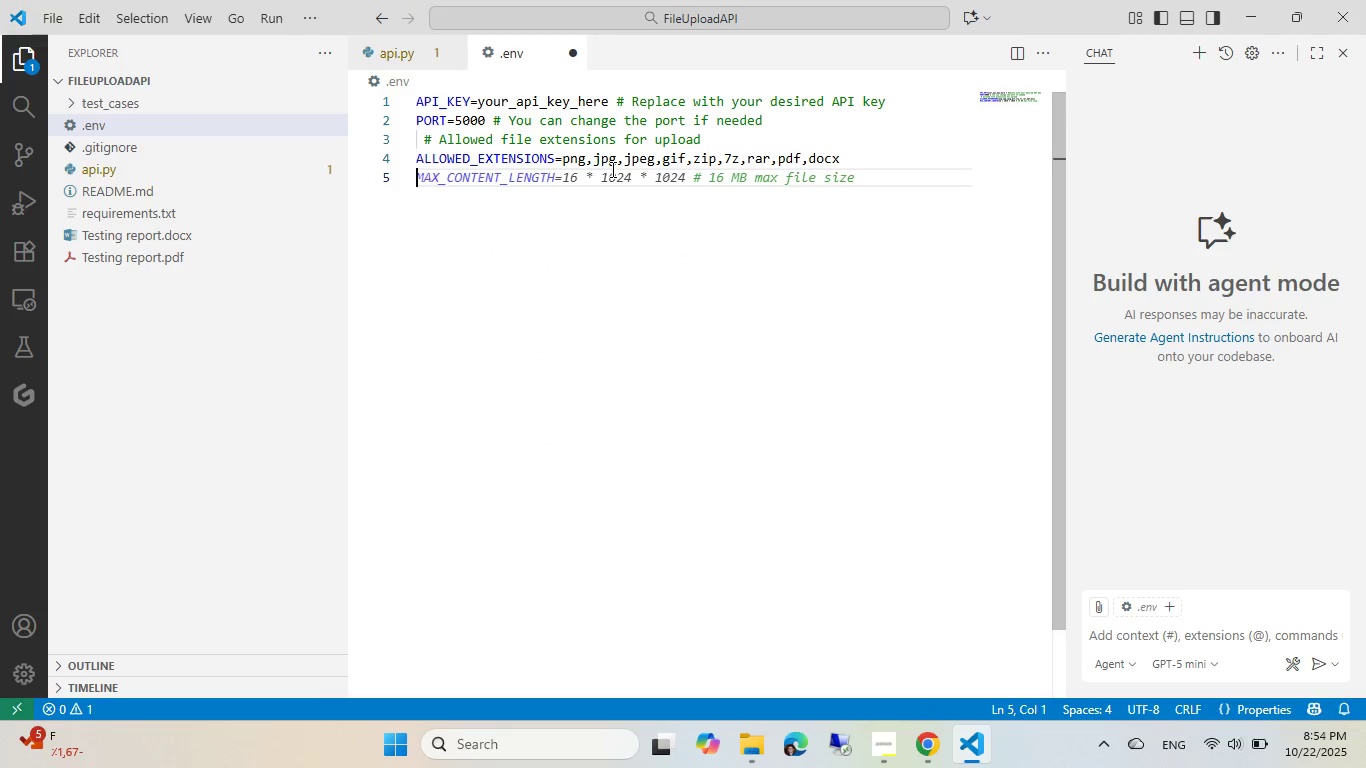 
hold_key(key=ShiftLeft, duration=0.49)
 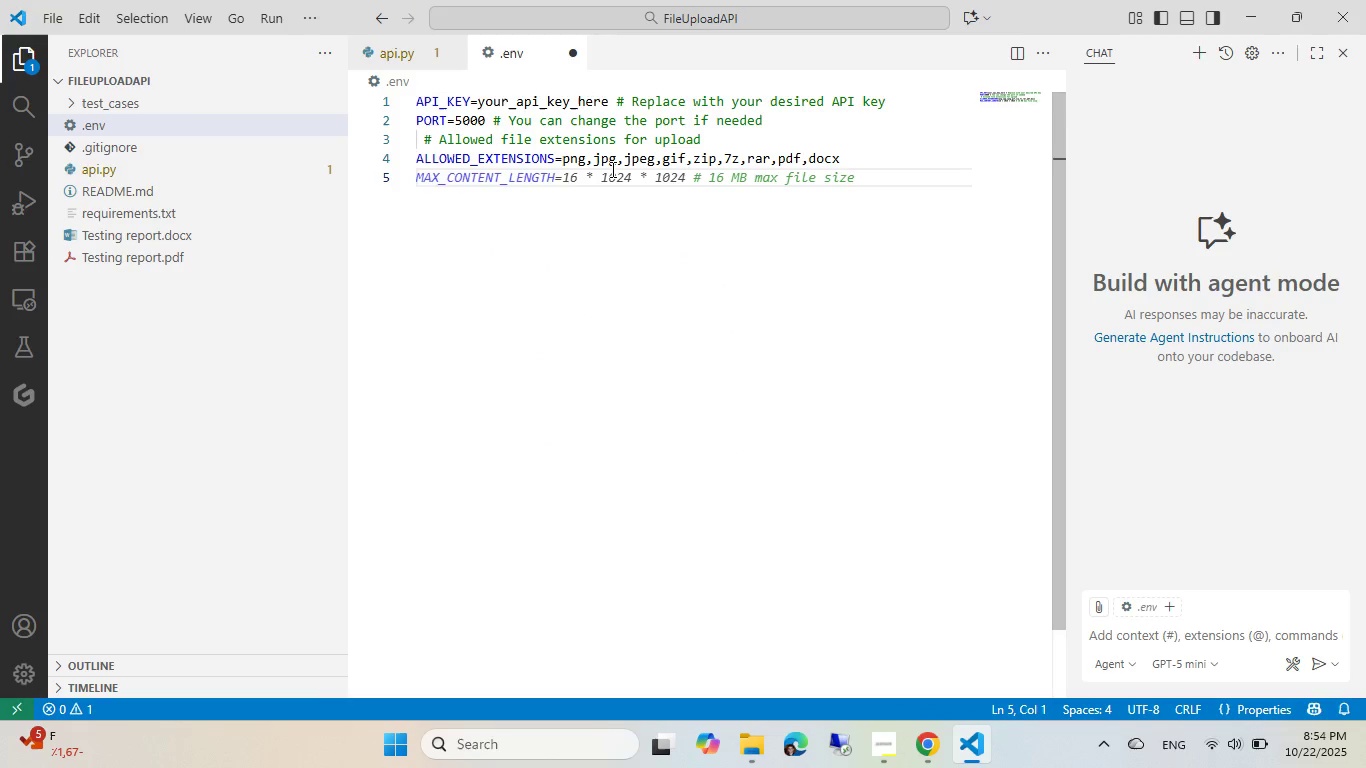 
type(MA)
key(Backspace)
type(AX_FILE_SOZ)
key(Backspace)
key(Backspace)
type(IZE)
key(Tab)
 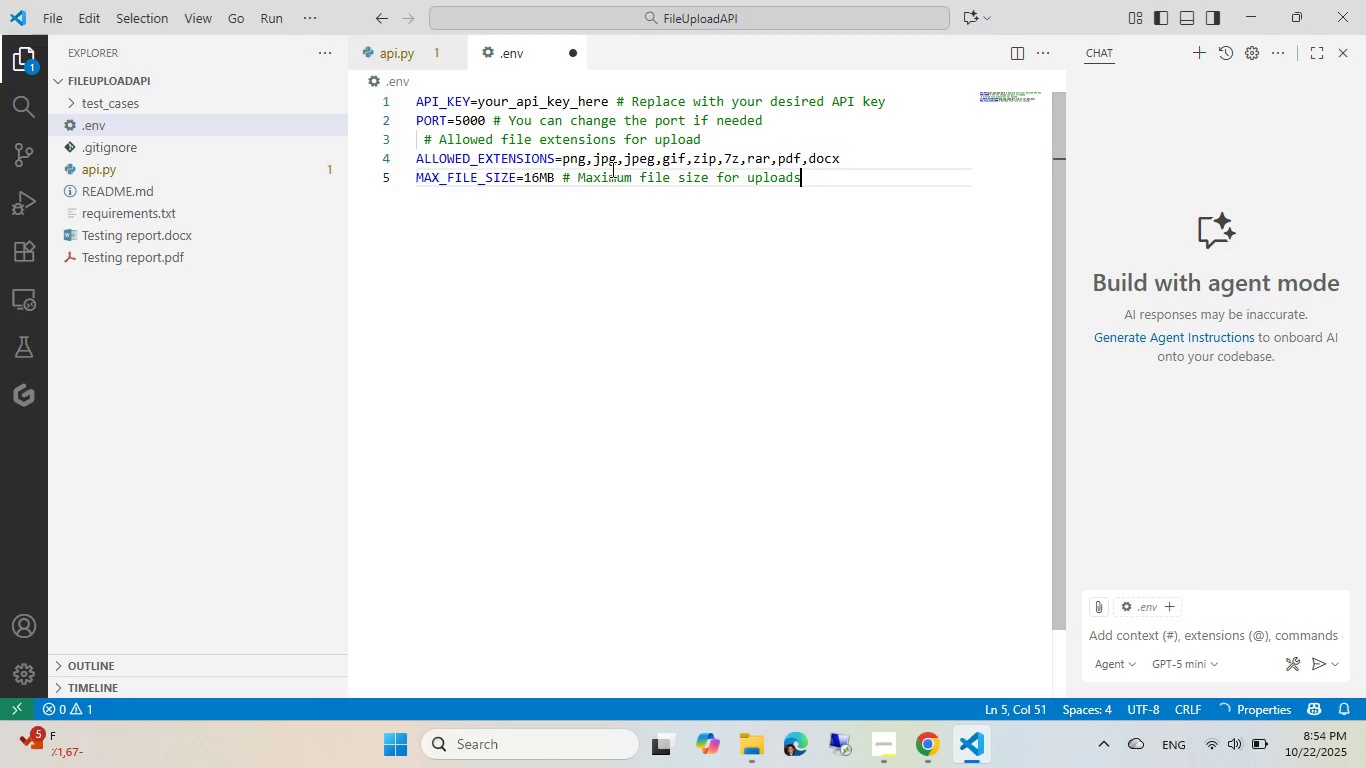 
key(Control+ControlLeft)
 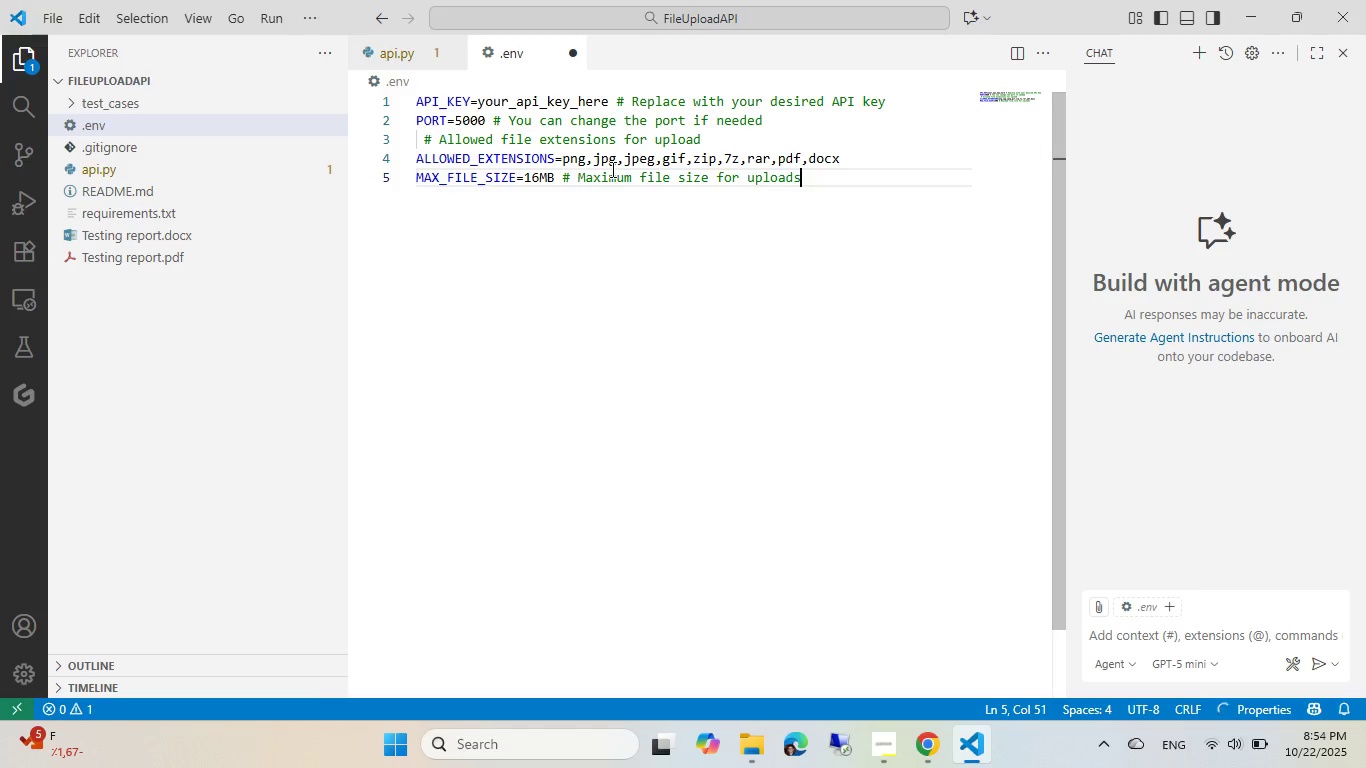 
key(Control+S)
 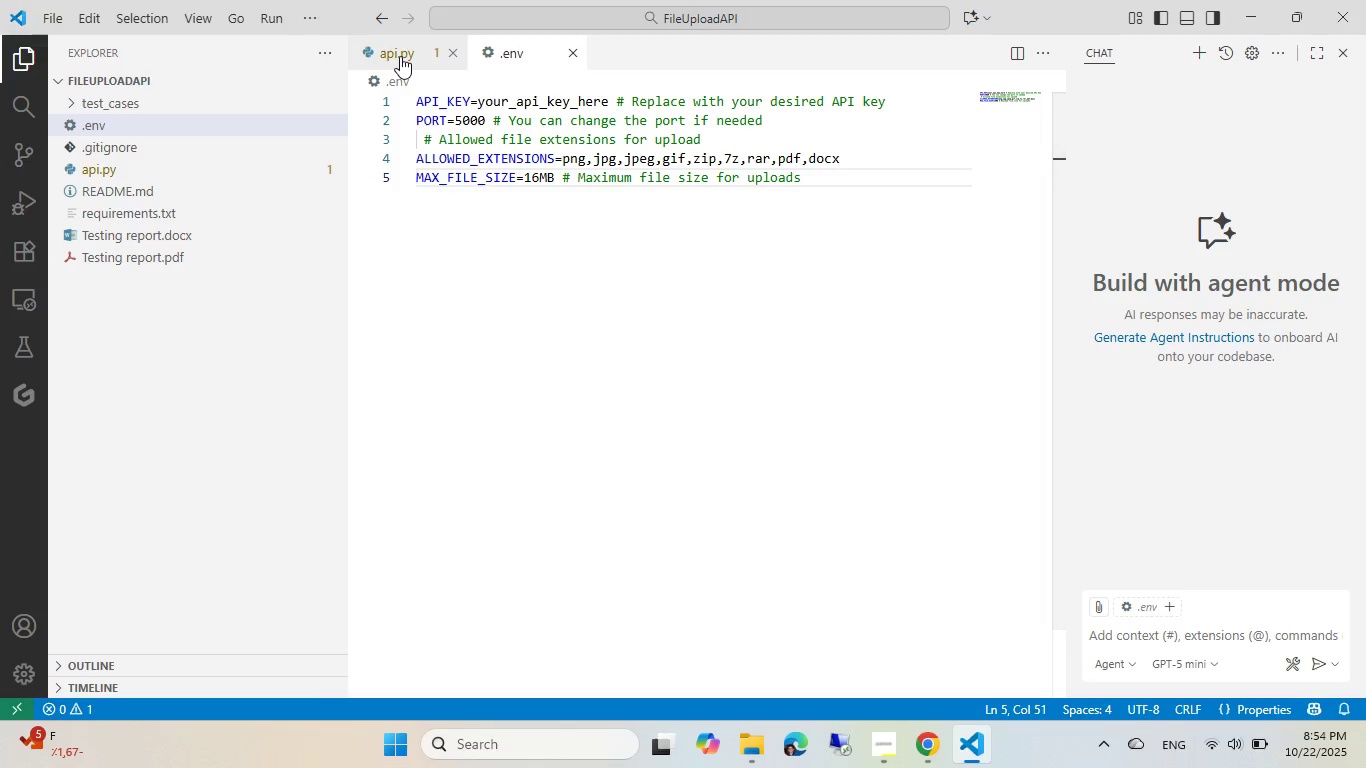 
left_click([400, 56])
 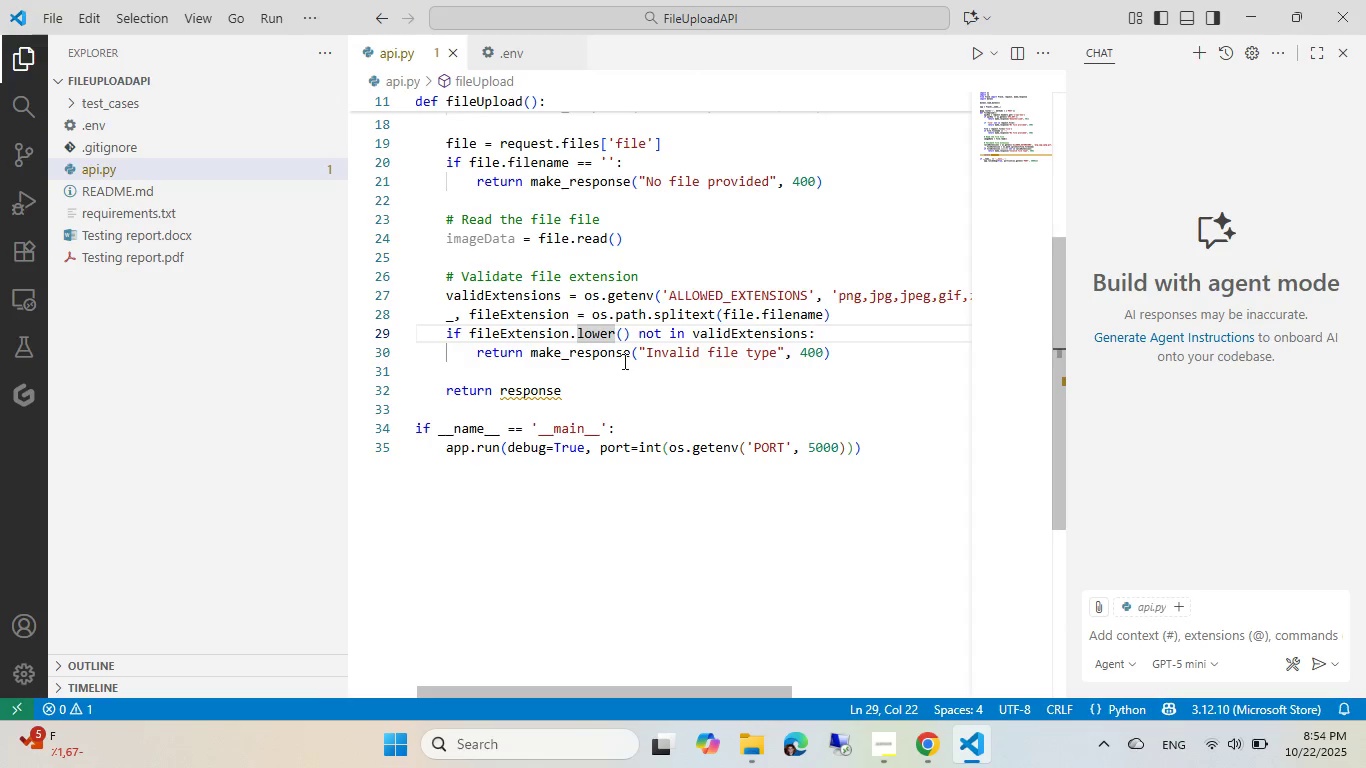 
left_click([860, 348])
 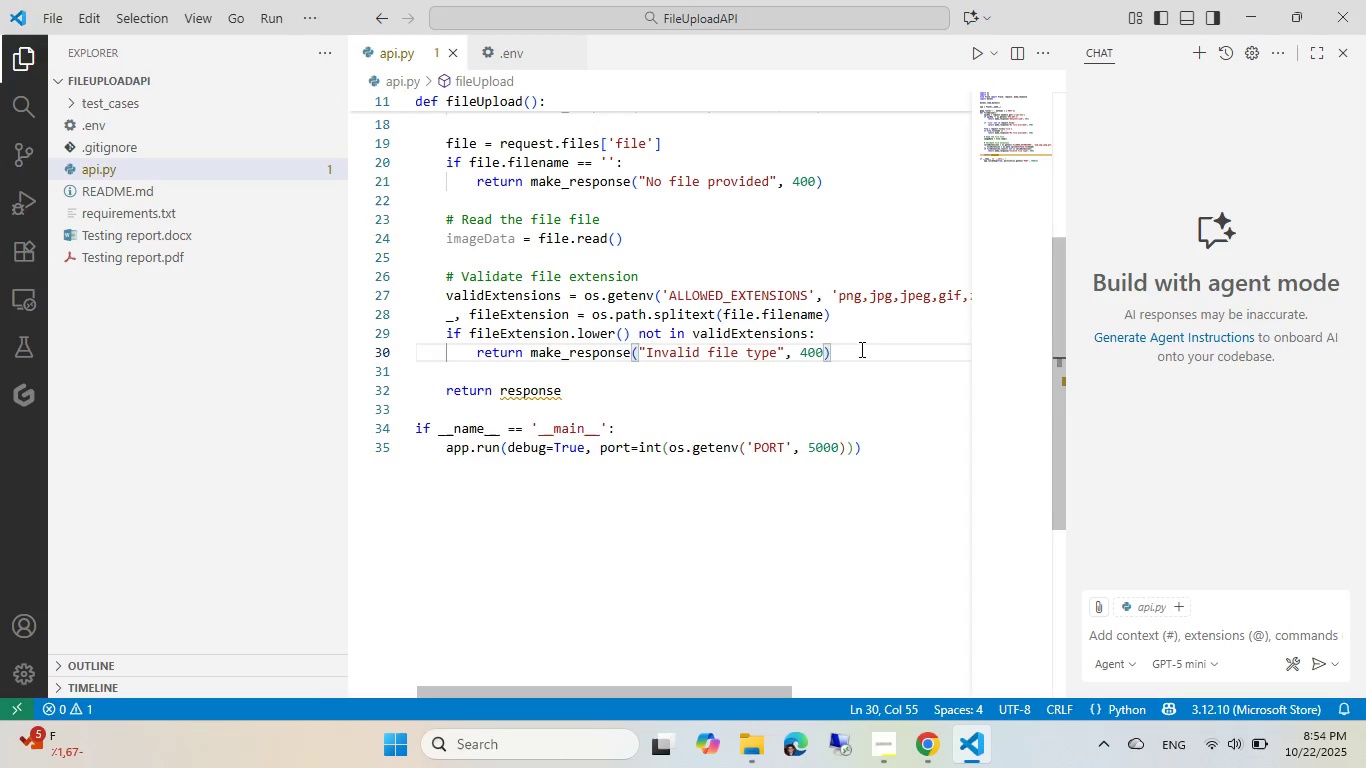 
key(Enter)
 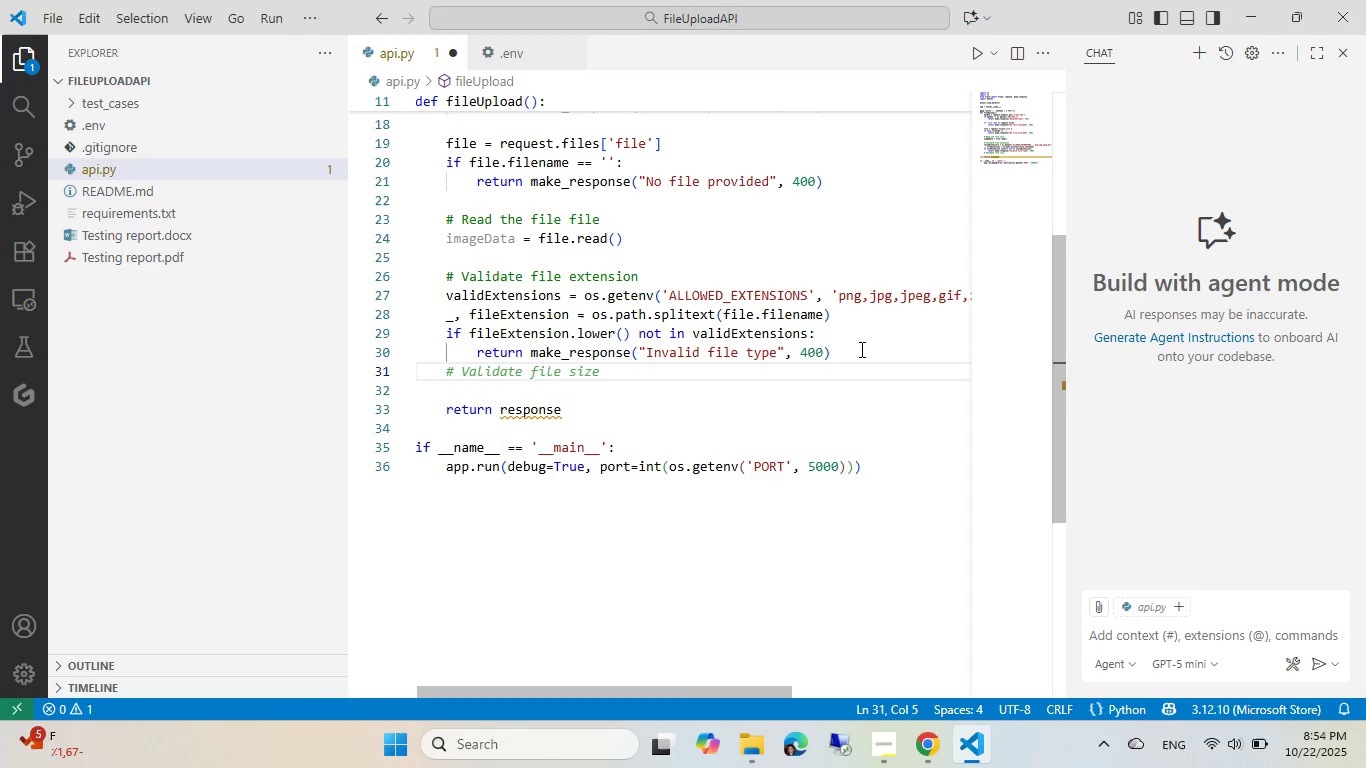 
key(Tab)
 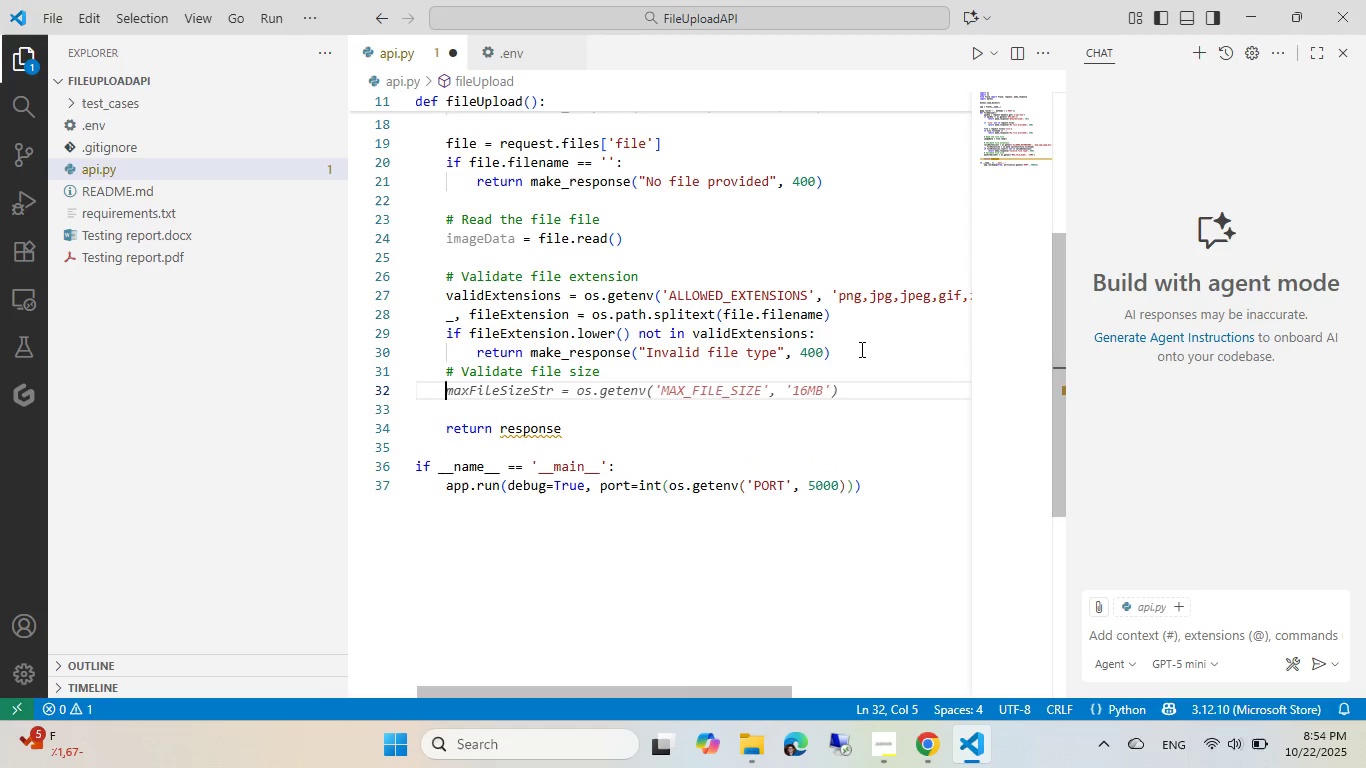 
key(Enter)
 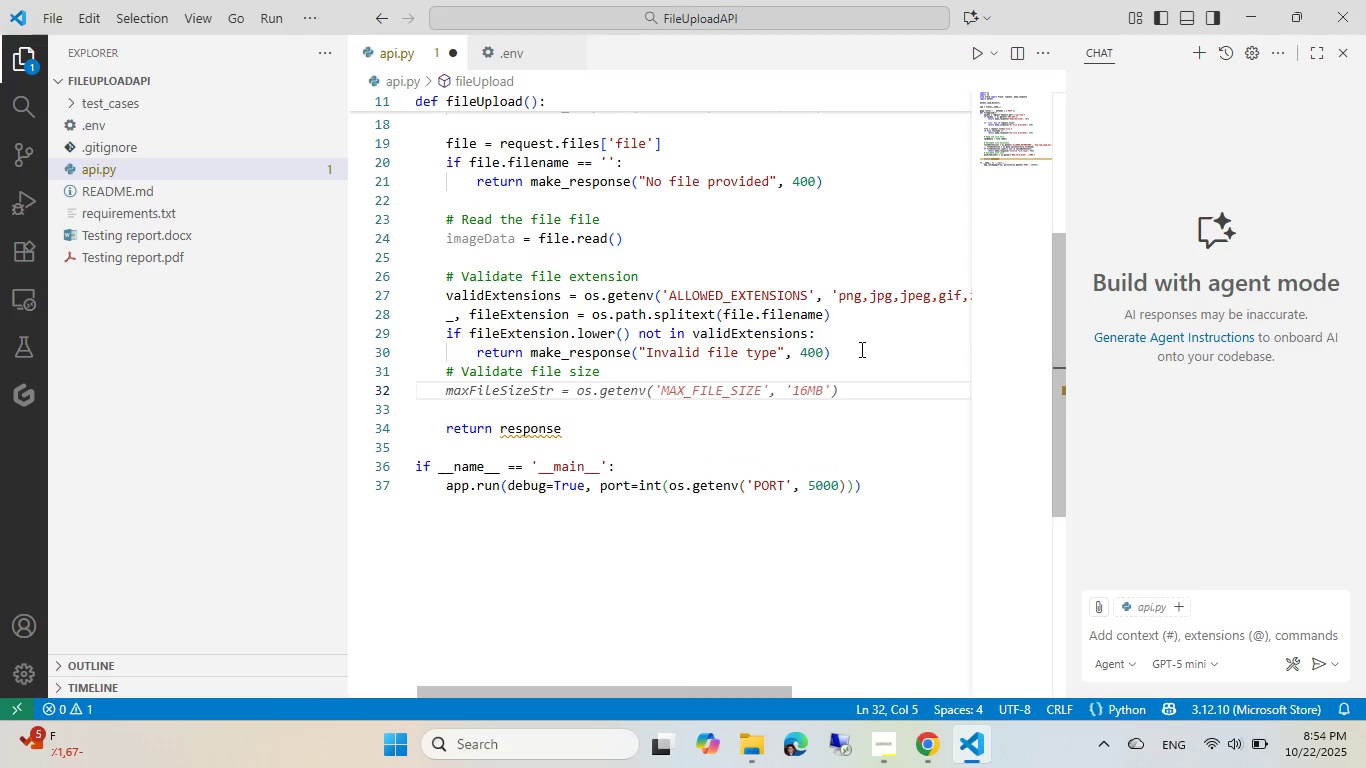 
key(Tab)
 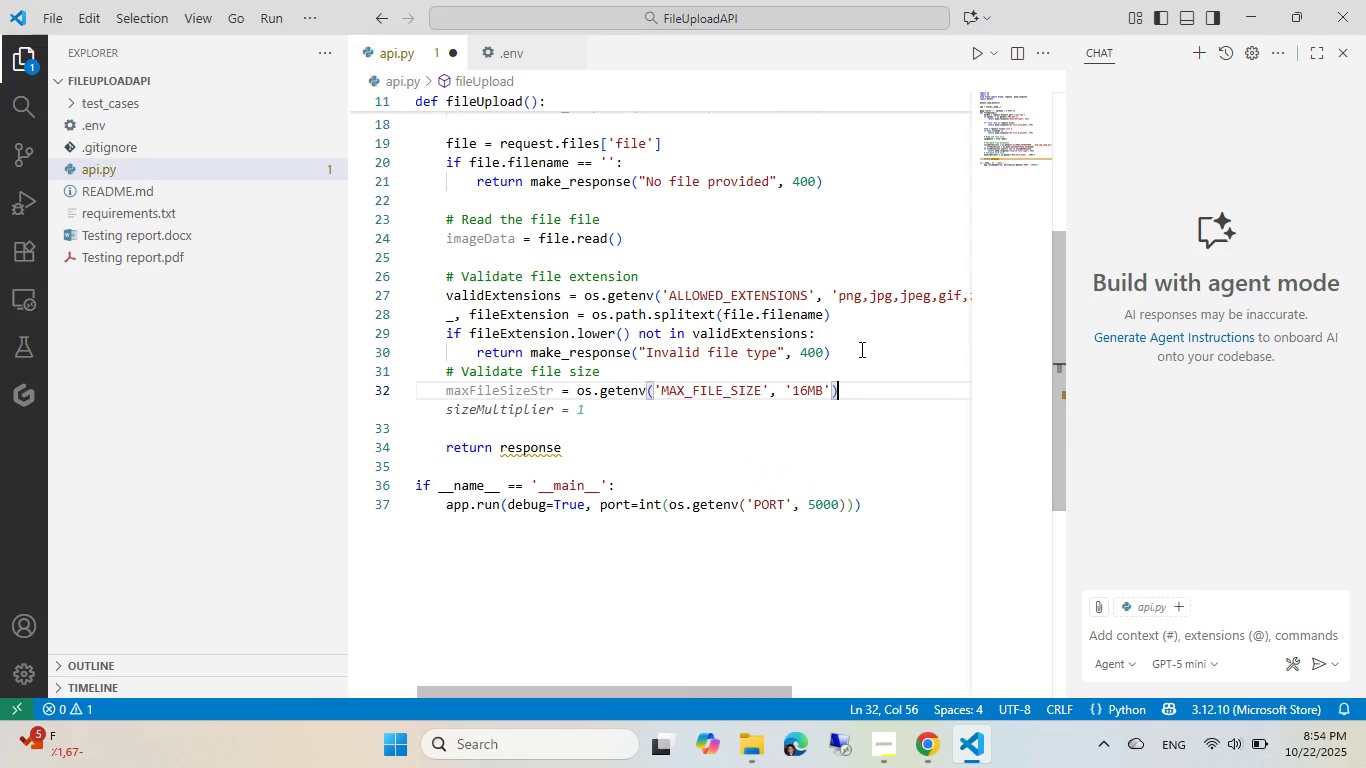 
key(Tab)
 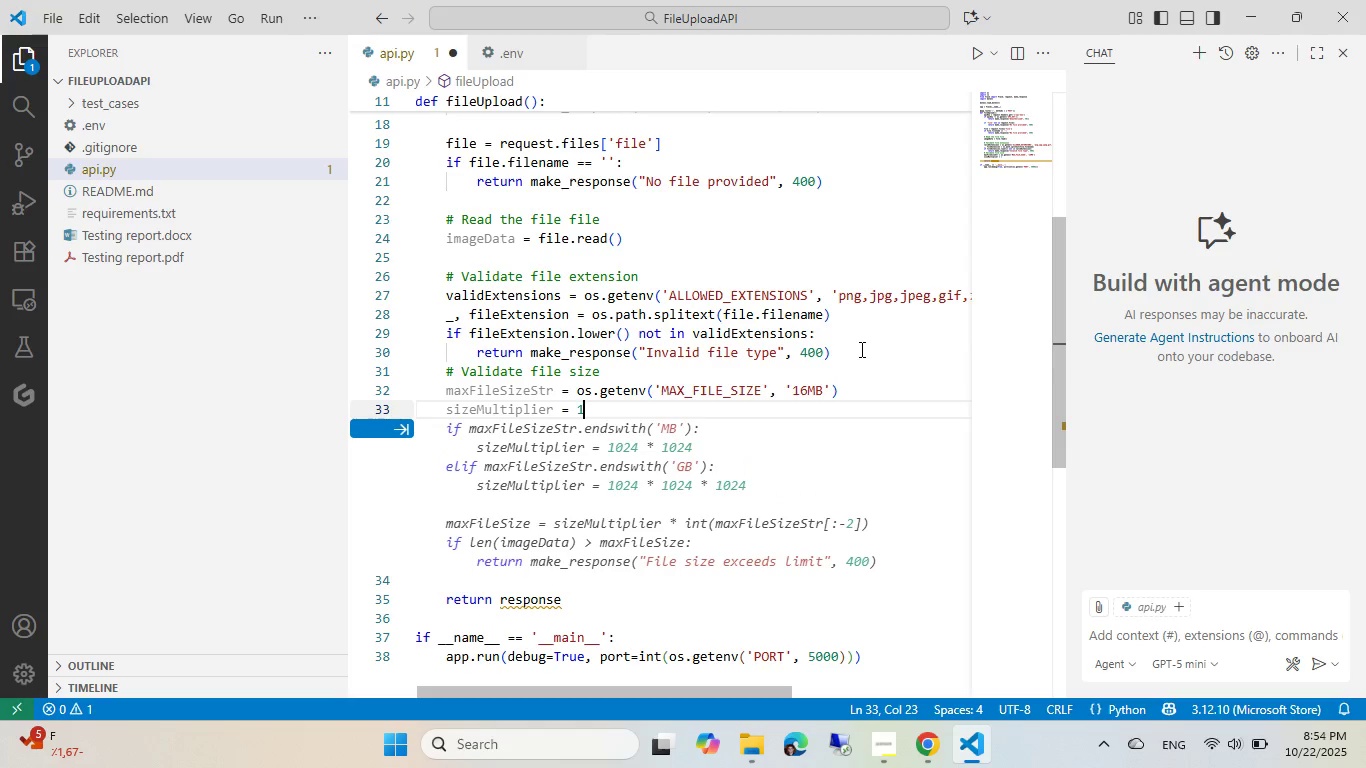 
scroll: coordinate [685, 350], scroll_direction: down, amount: 2.0
 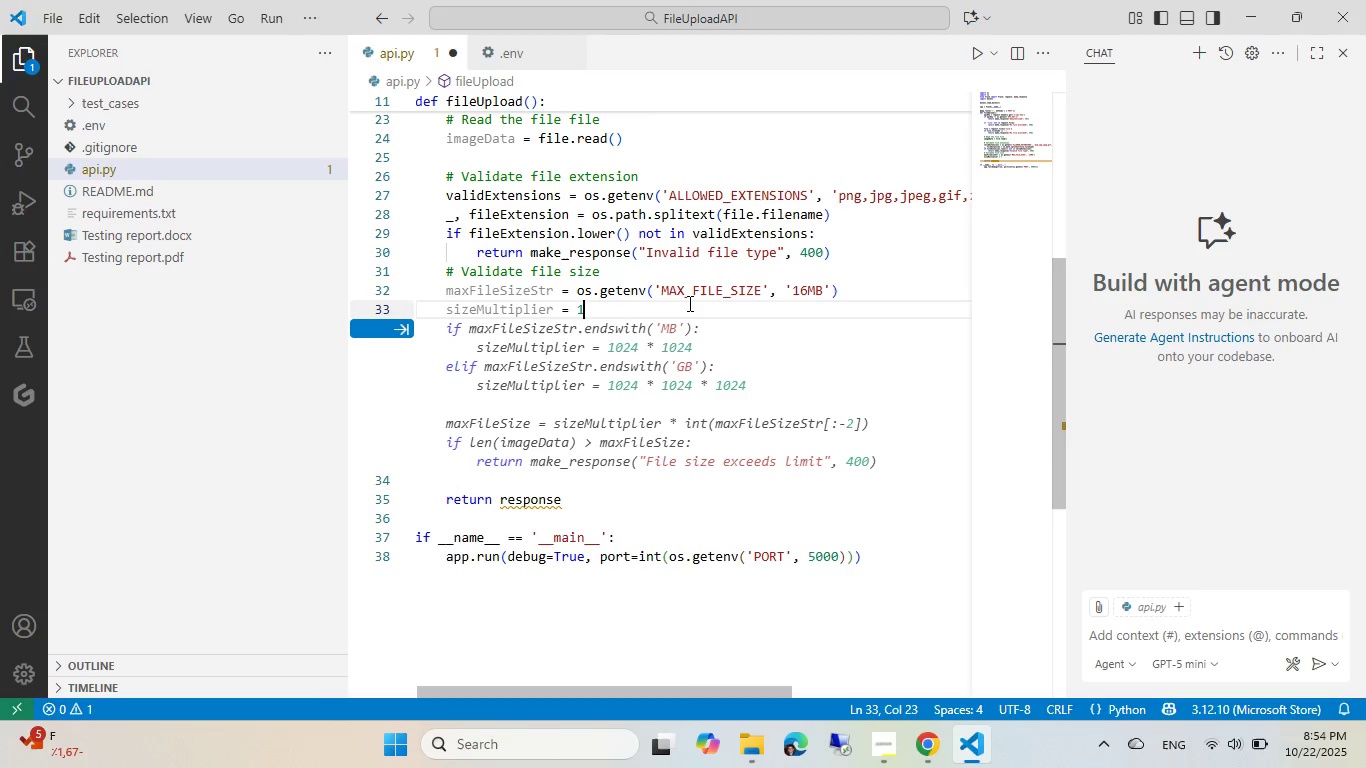 
wait(5.92)
 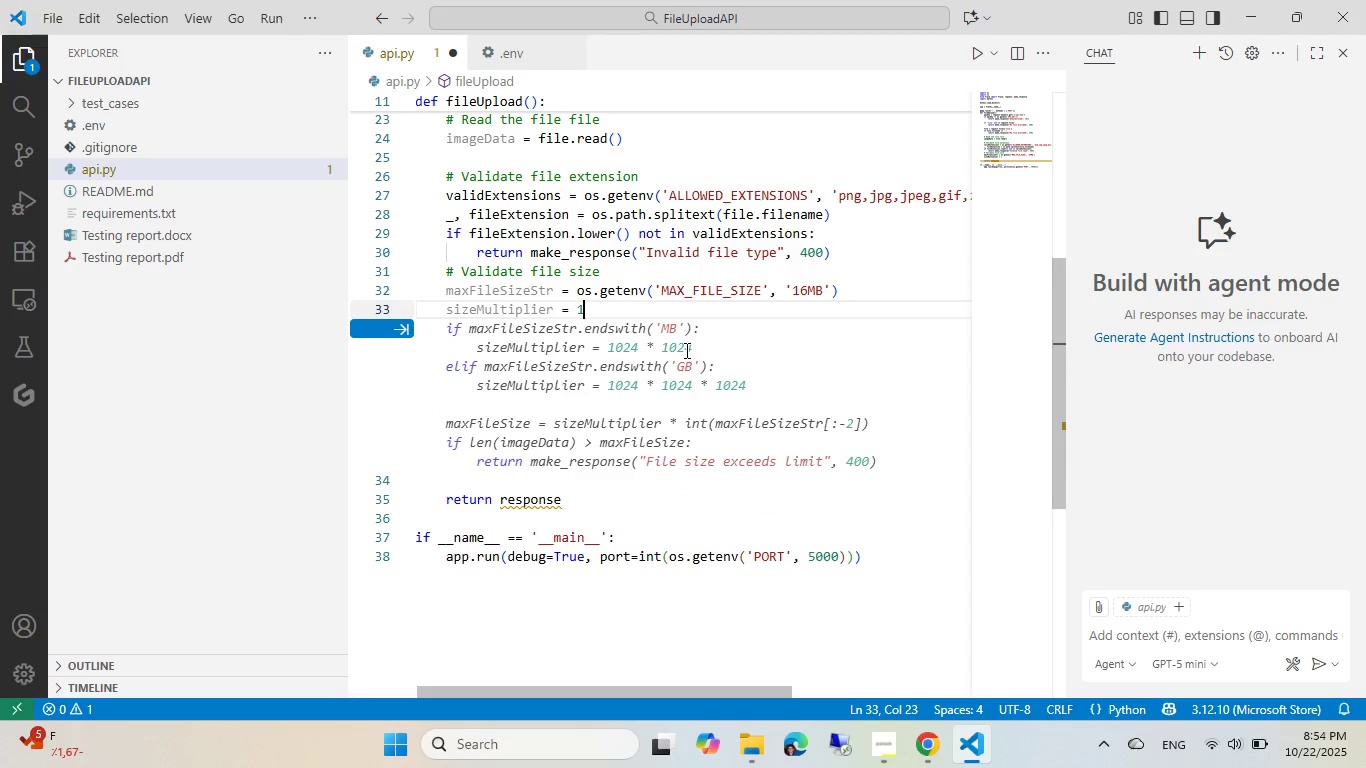 
left_click([486, 59])
 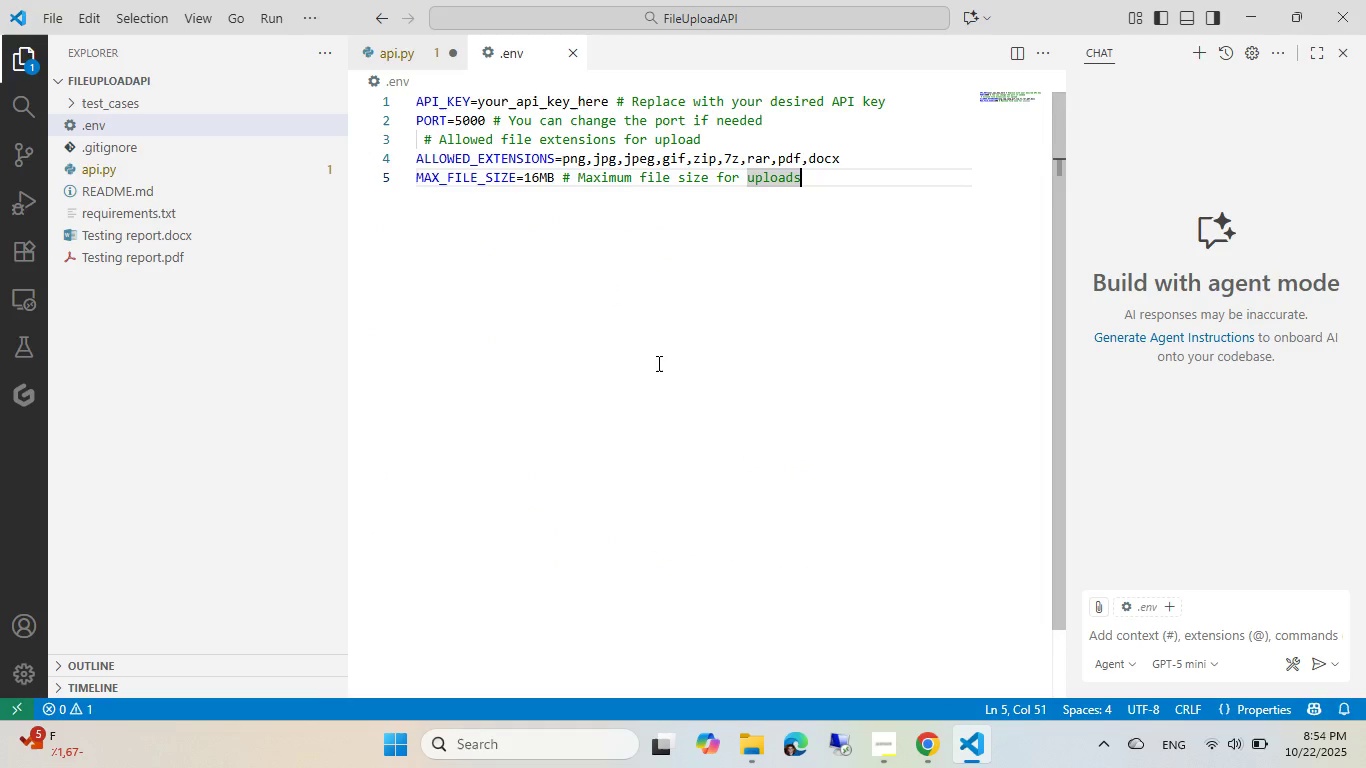 
wait(6.94)
 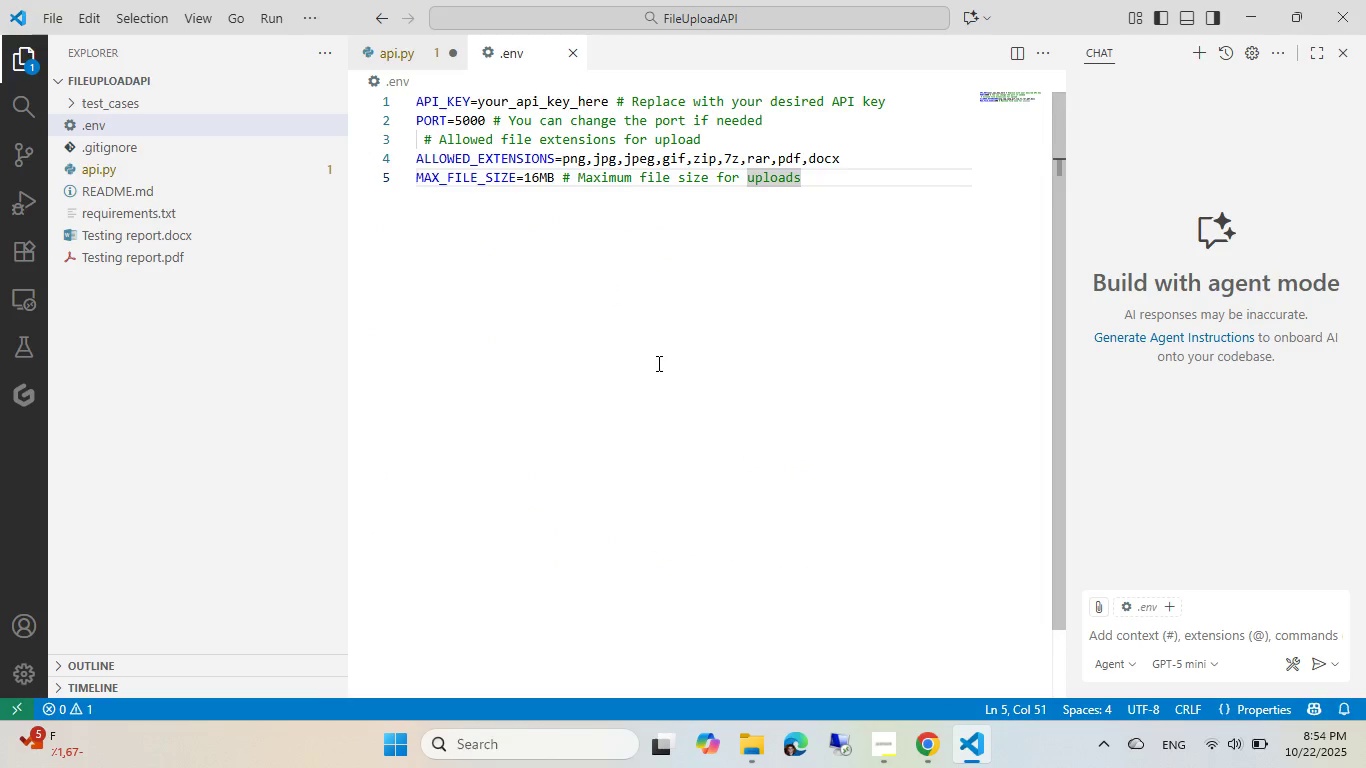 
key(Control+Tab)
 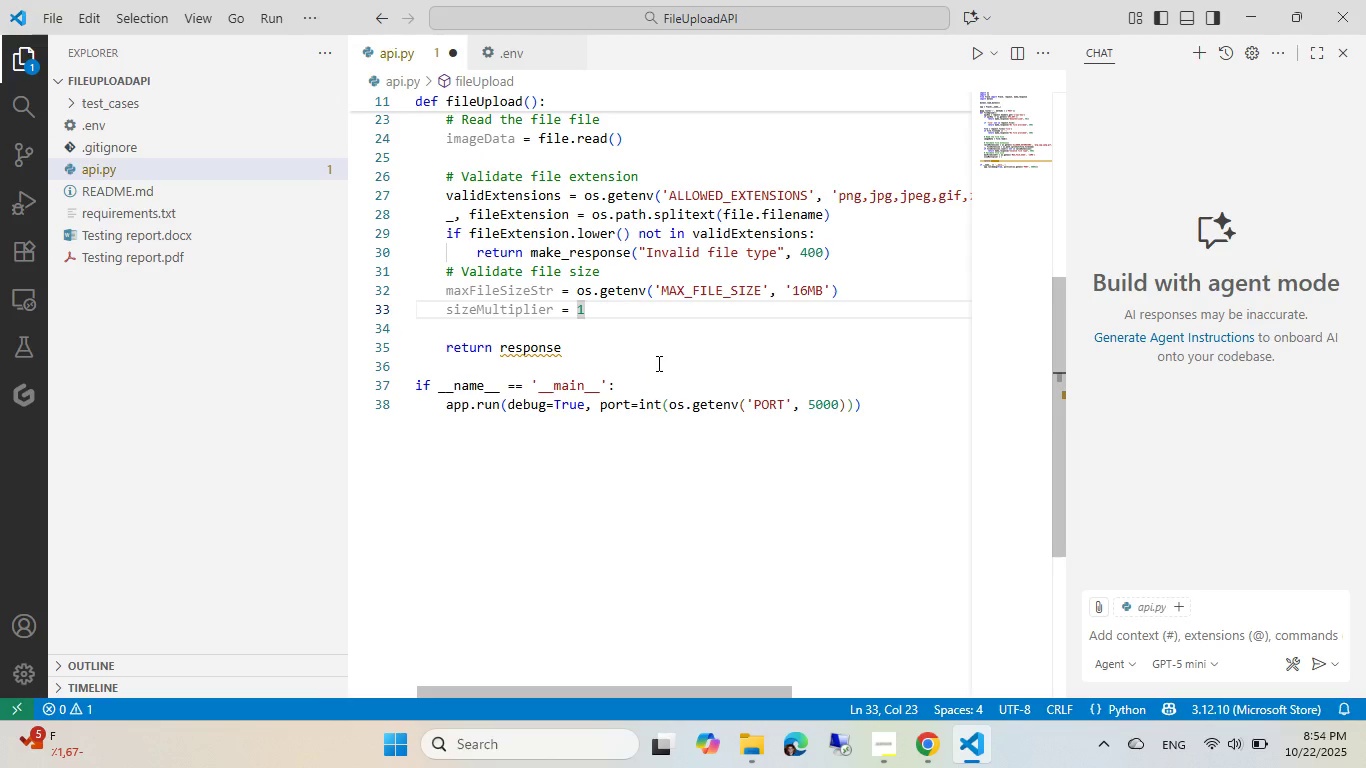 
left_click_drag(start_coordinate=[606, 310], to_coordinate=[449, 317])
 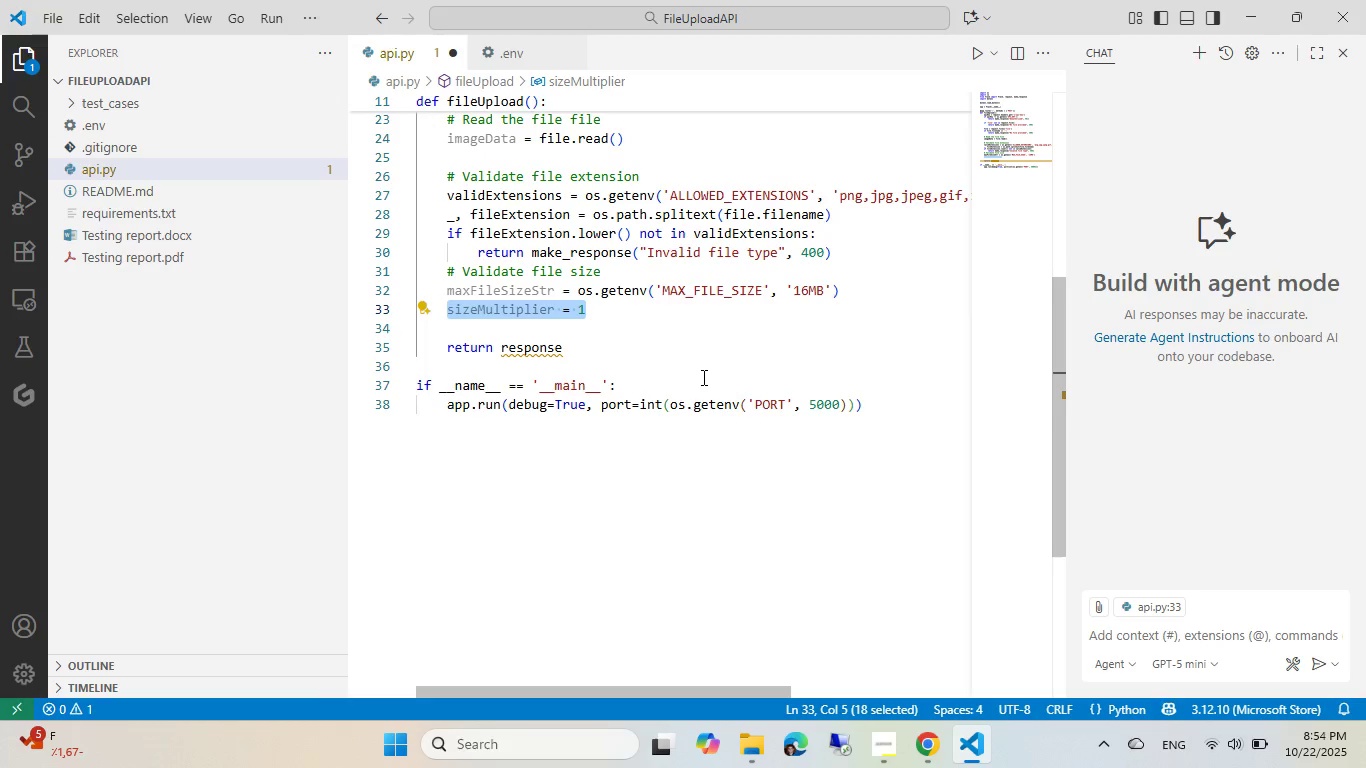 
key(Backspace)
 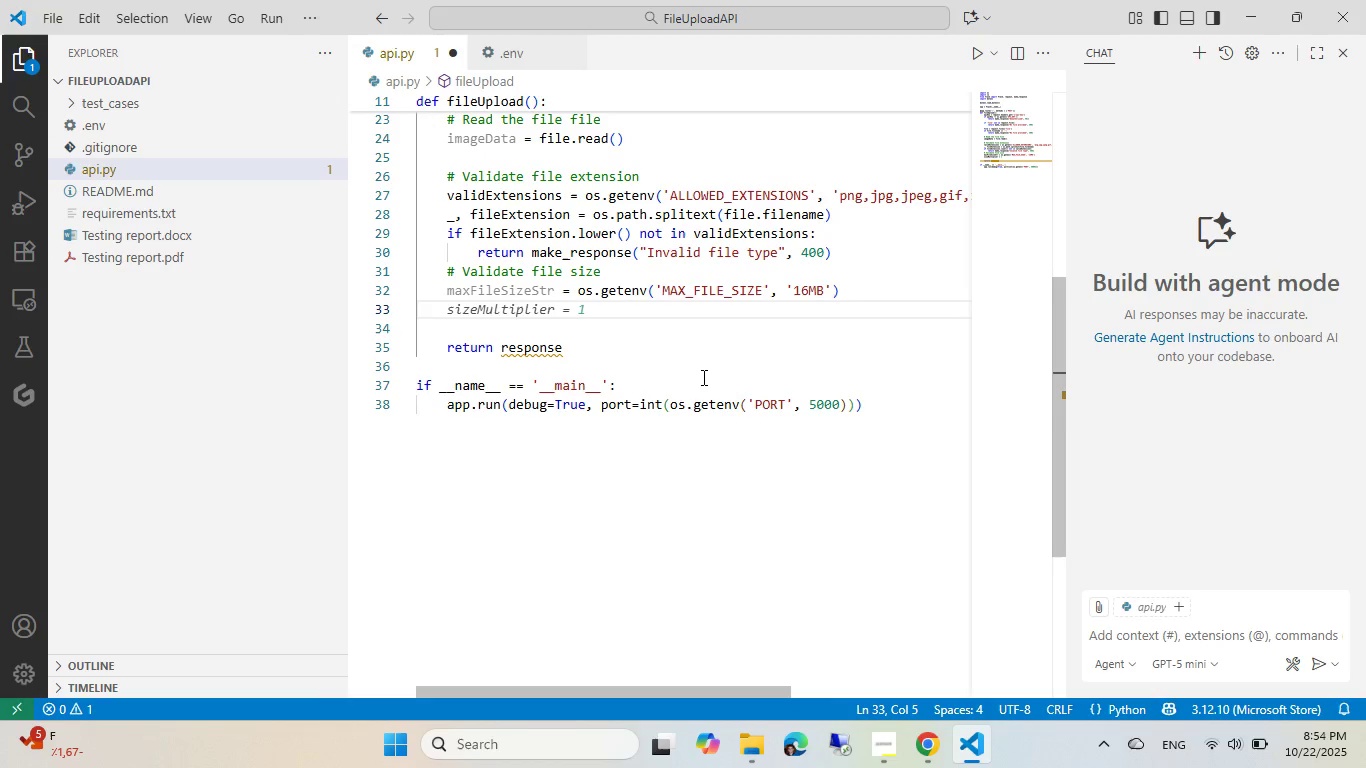 
type(file.si)
key(Backspace)
key(Backspace)
key(Backspace)
key(Backspace)
key(Backspace)
key(Backspace)
key(Backspace)
 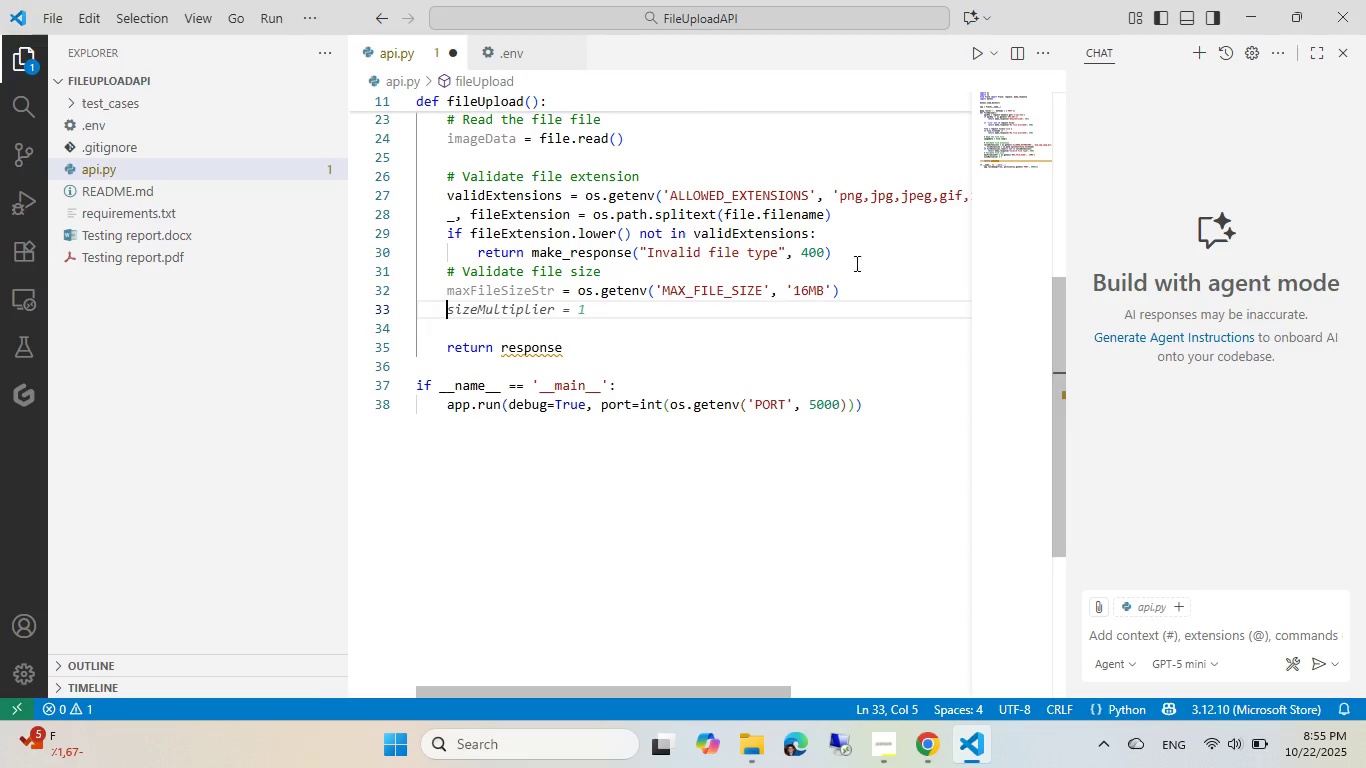 
left_click([861, 258])
 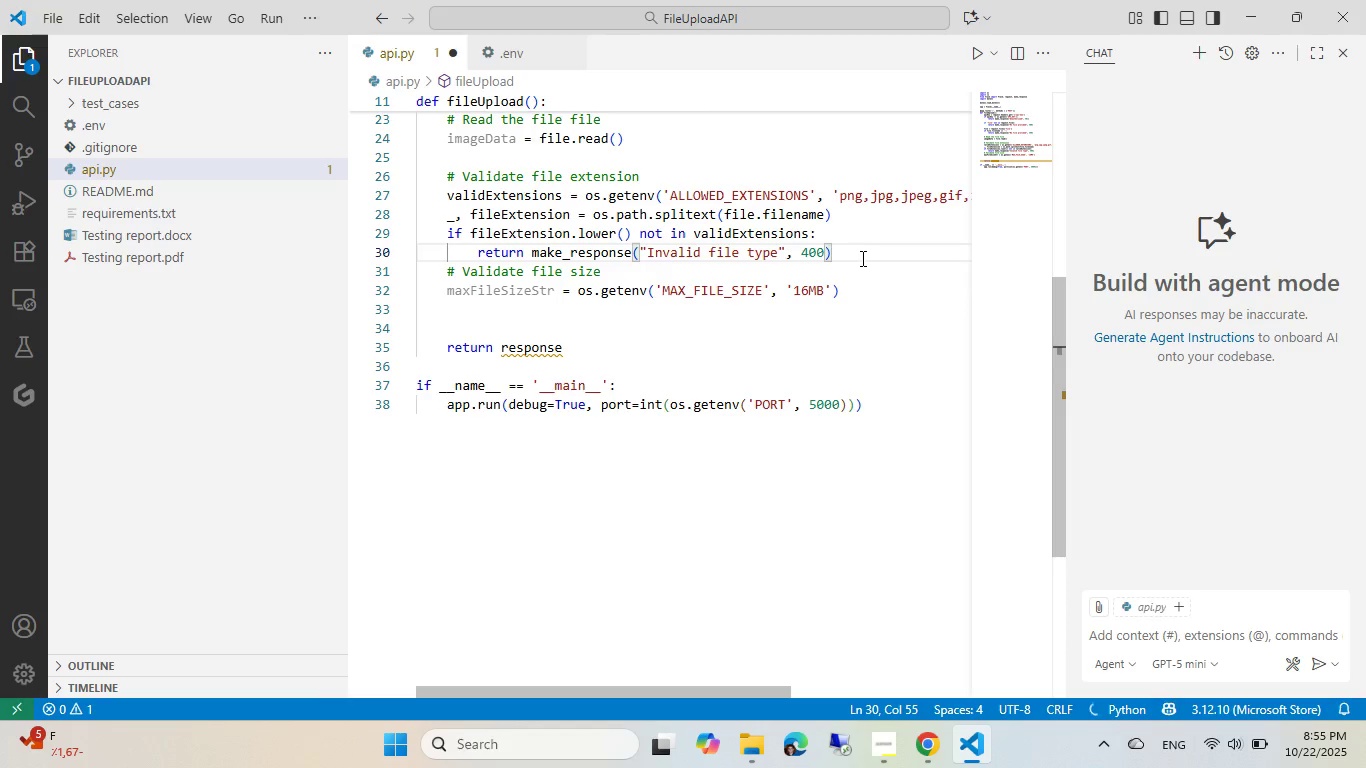 
key(NumpadEnter)
 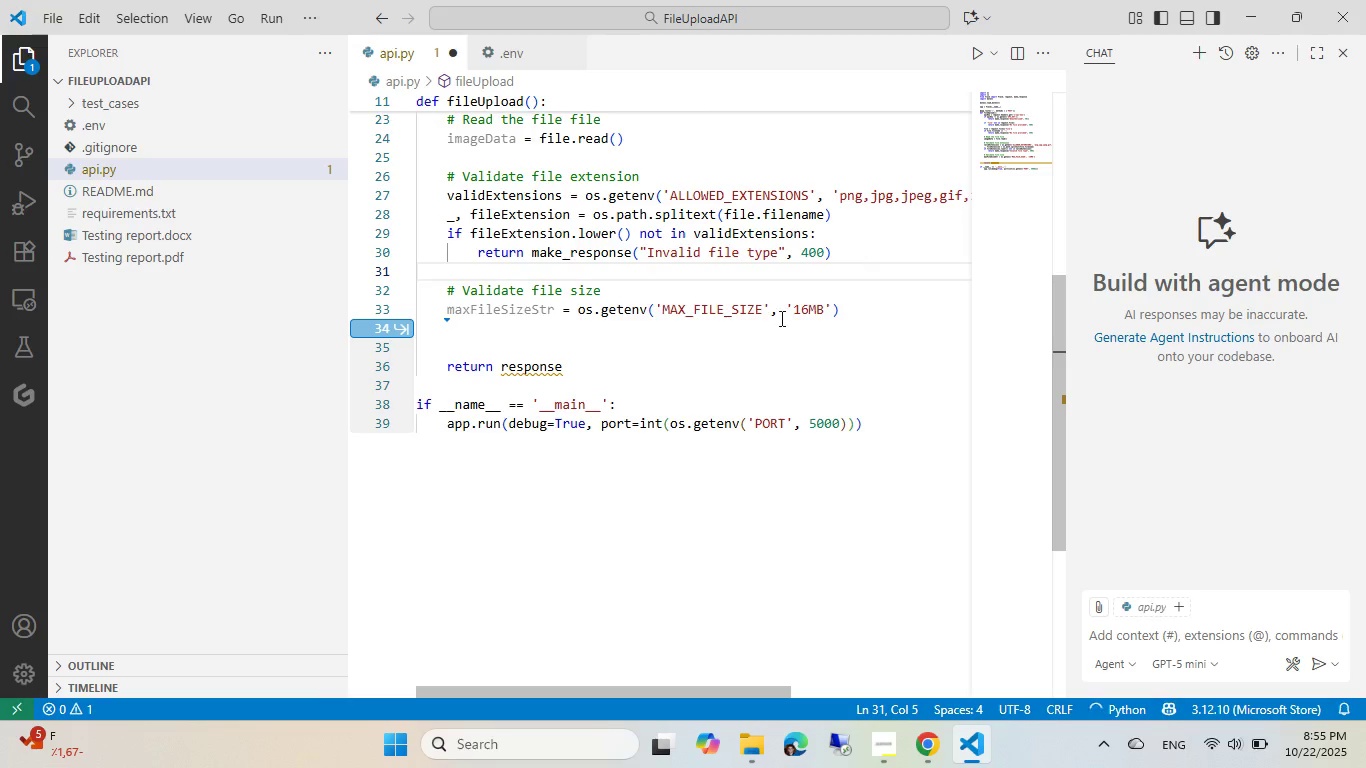 
left_click([677, 332])
 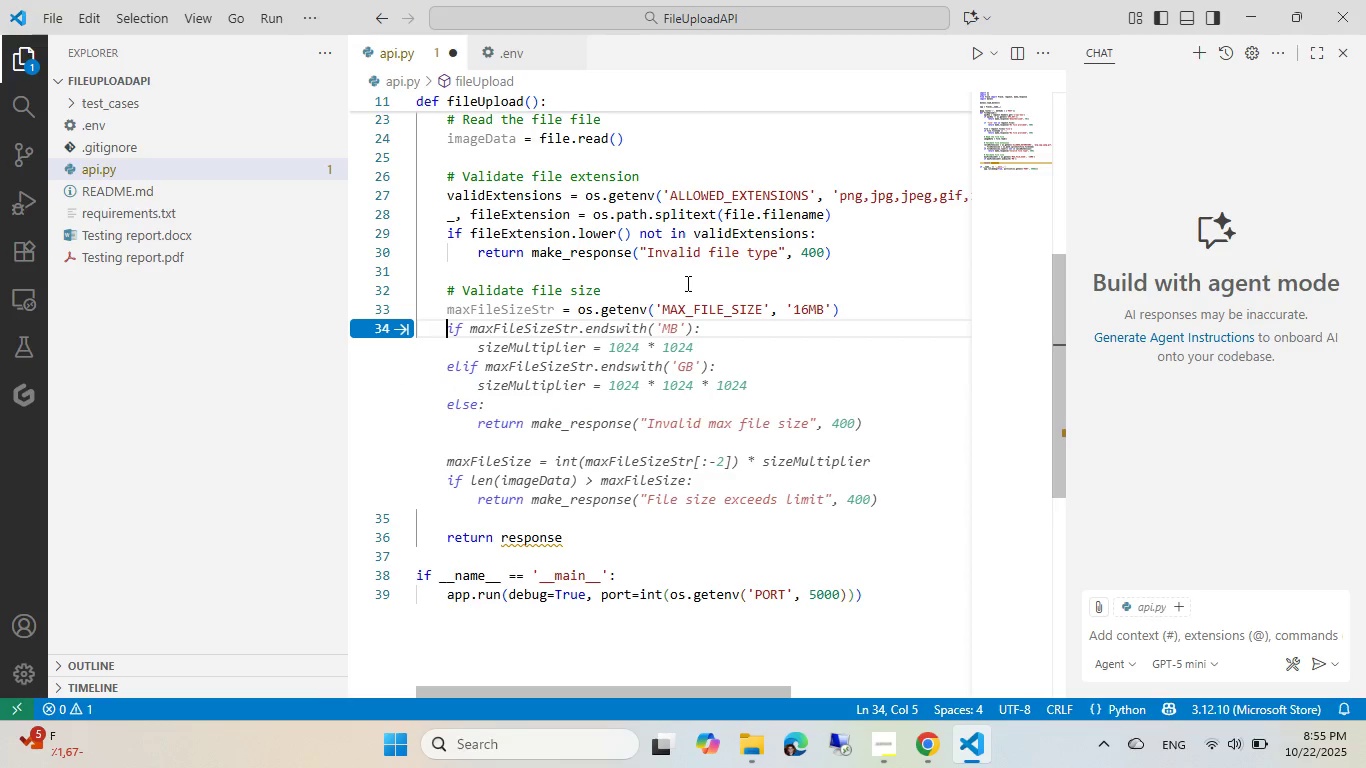 
scroll: coordinate [686, 282], scroll_direction: up, amount: 4.0
 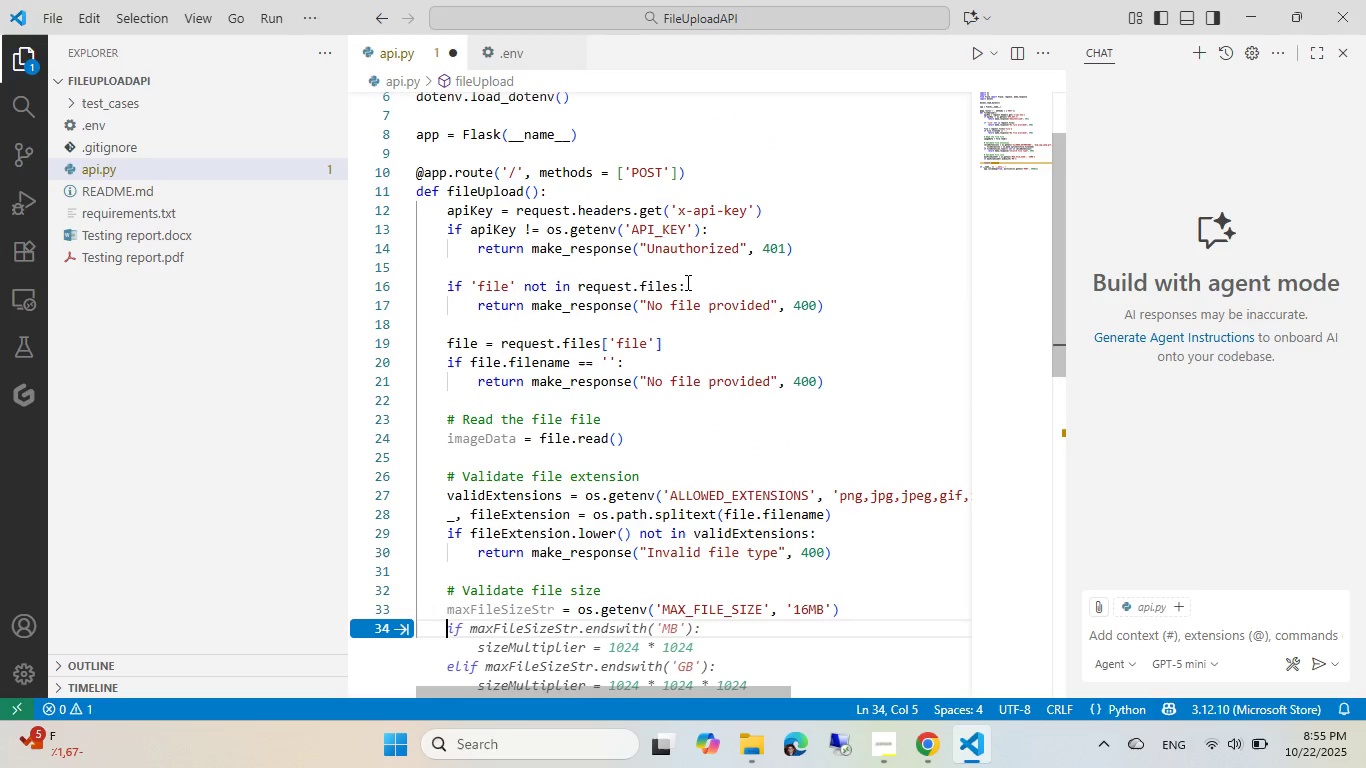 
scroll: coordinate [686, 282], scroll_direction: down, amount: 5.0
 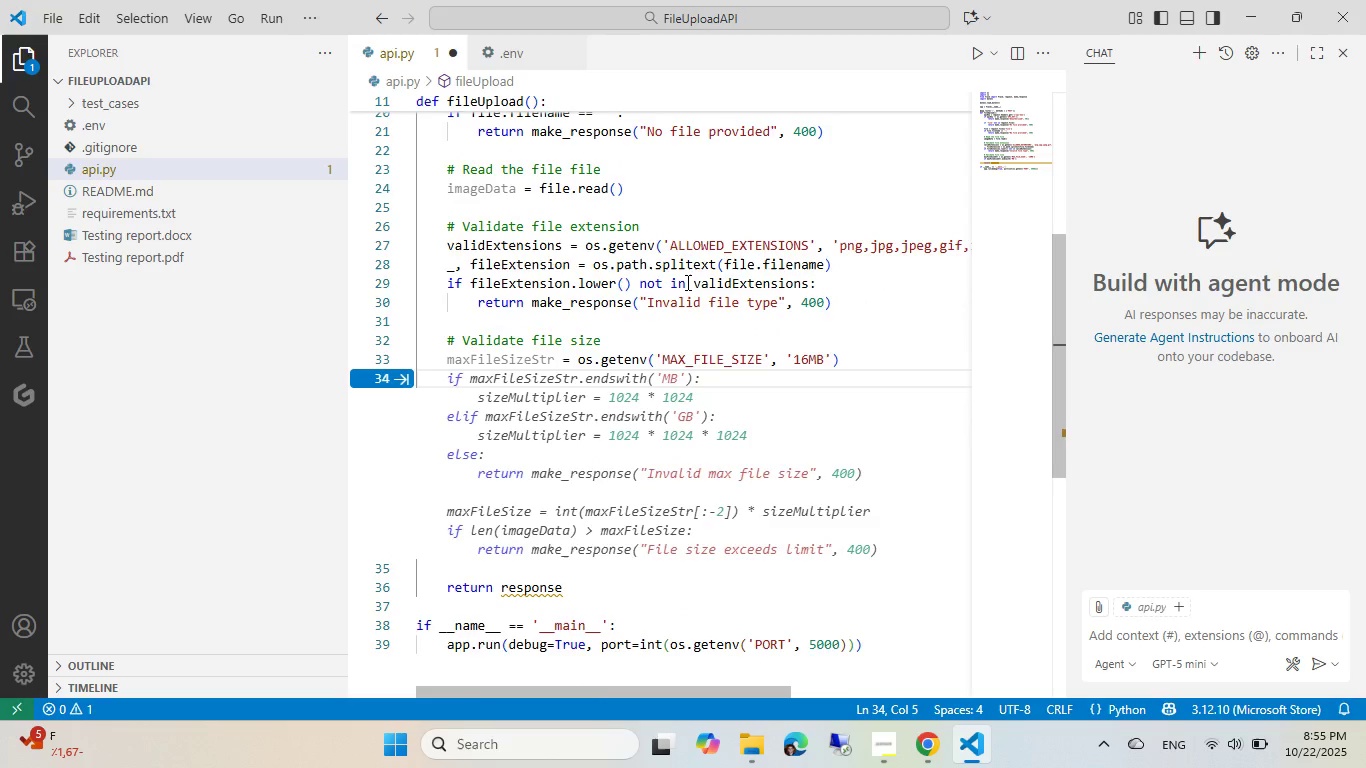 
scroll: coordinate [686, 282], scroll_direction: up, amount: 6.0
 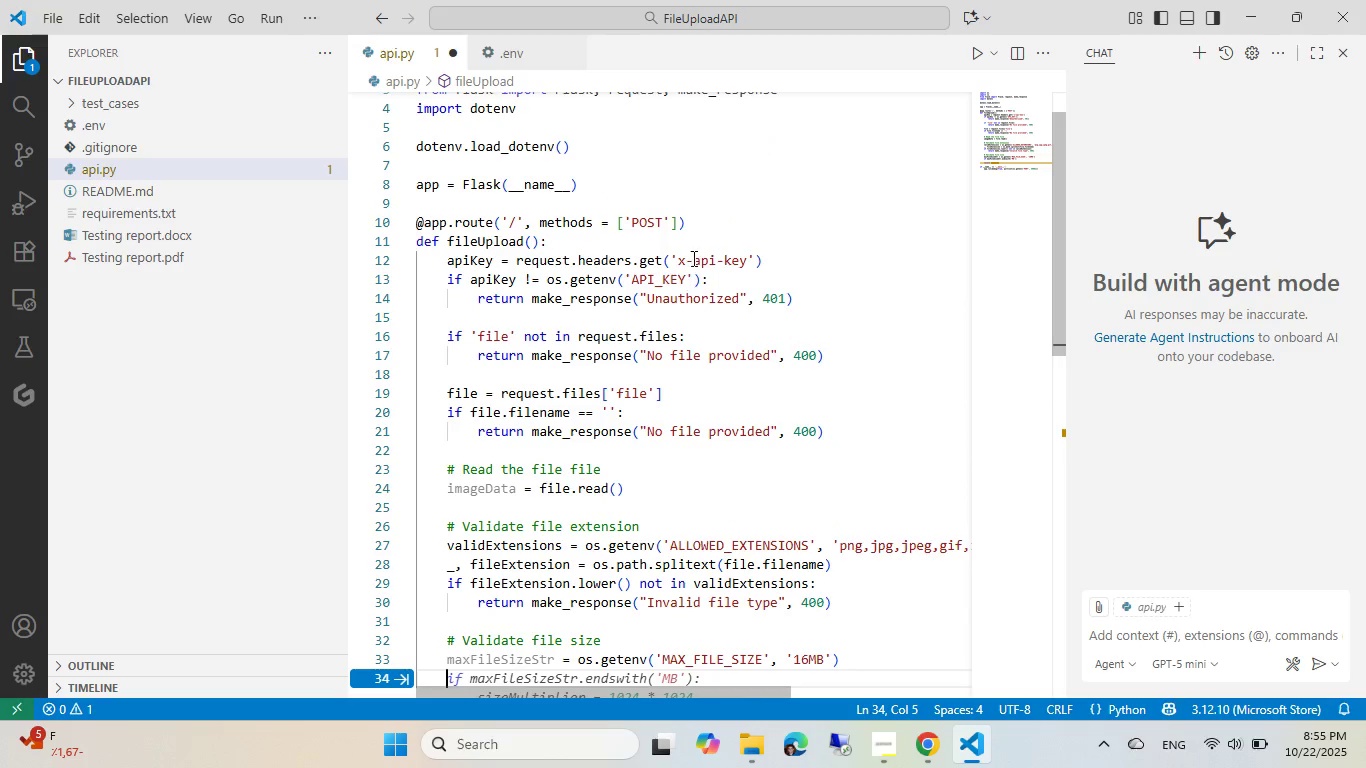 
scroll: coordinate [692, 257], scroll_direction: down, amount: 4.0
 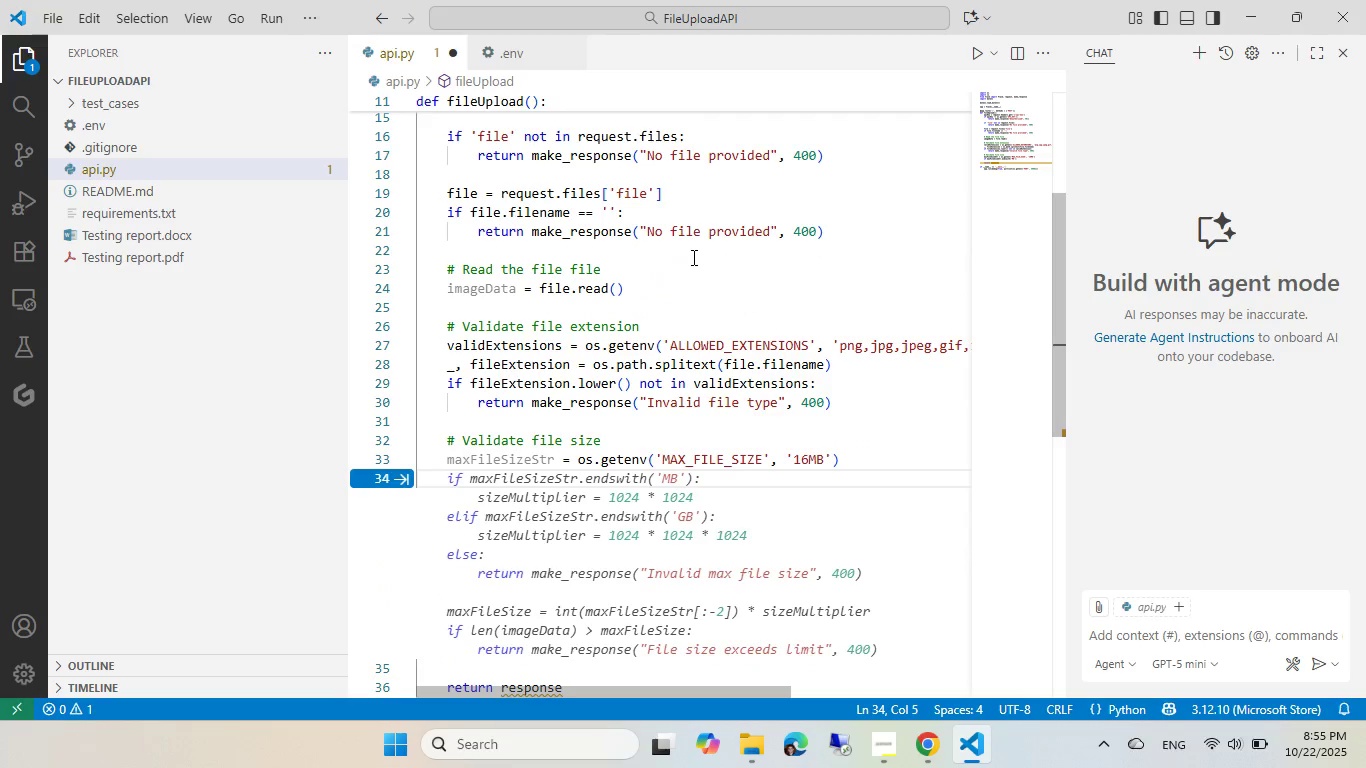 
scroll: coordinate [609, 215], scroll_direction: up, amount: 3.0
 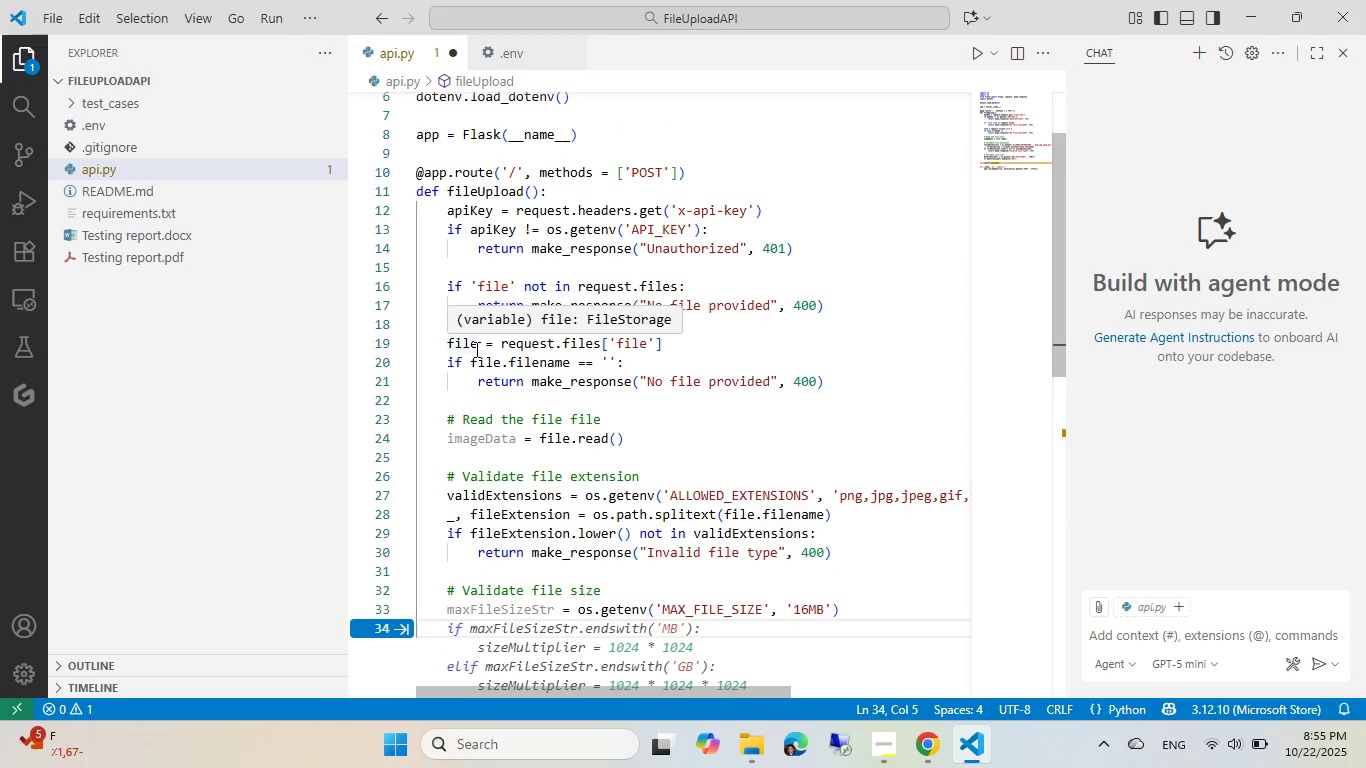 
scroll: coordinate [475, 349], scroll_direction: down, amount: 4.0
 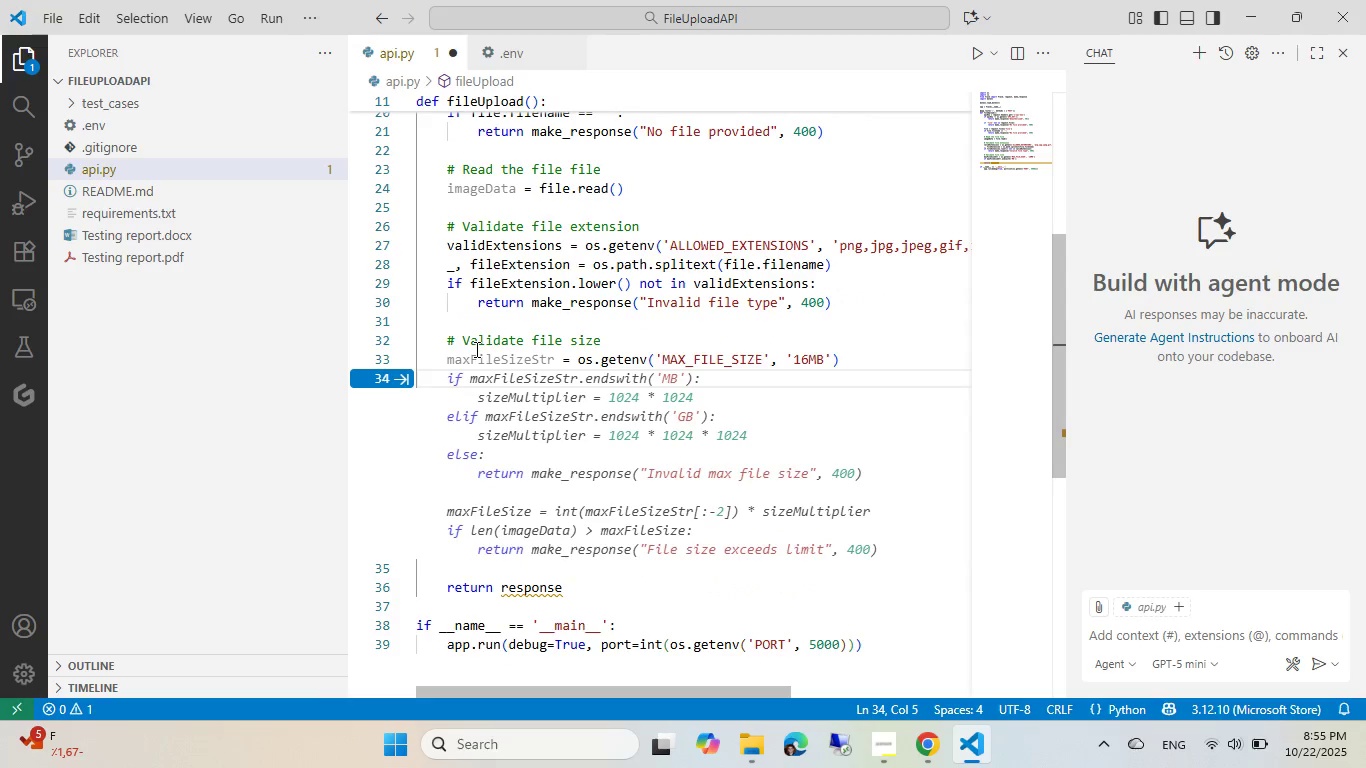 
type(fie.s)
key(Backspace)
type(z)
key(Backspace)
type(size)
 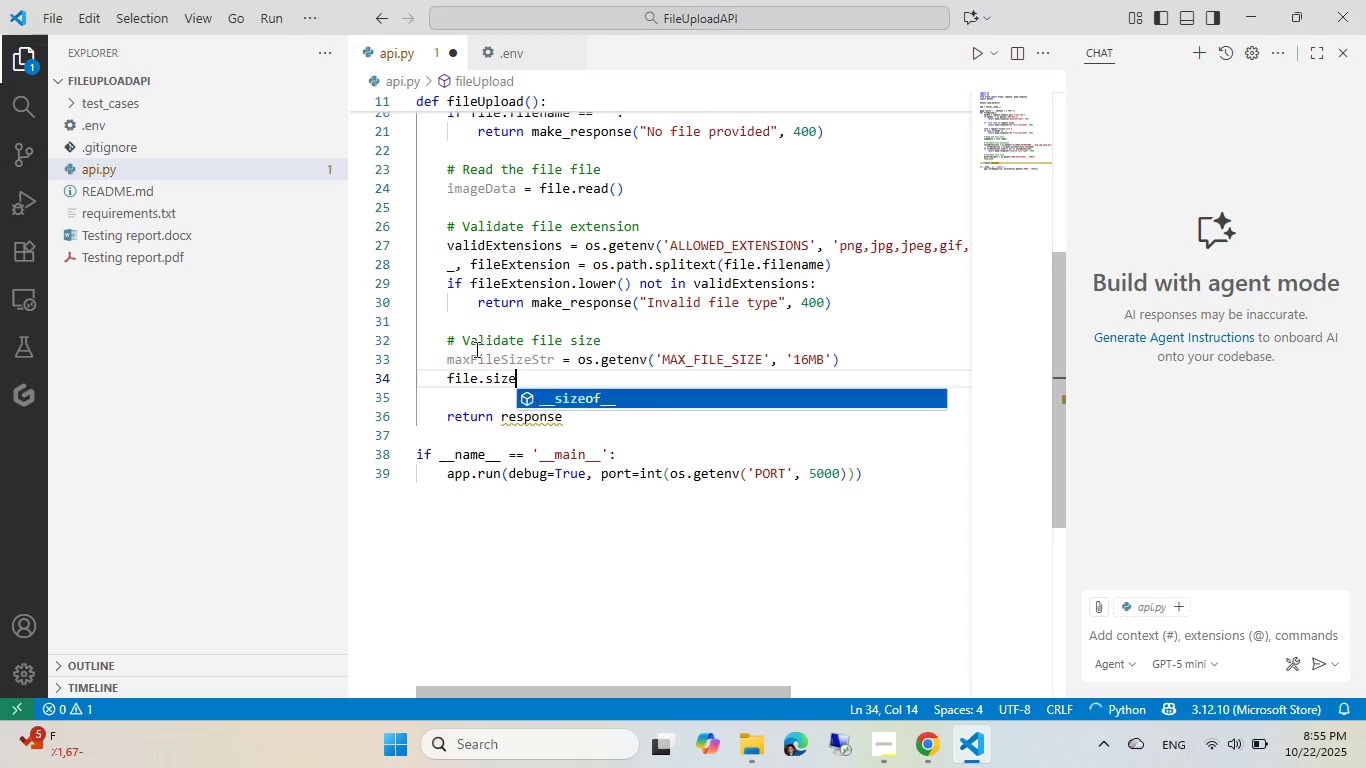 
hold_key(key=L, duration=11.28)
 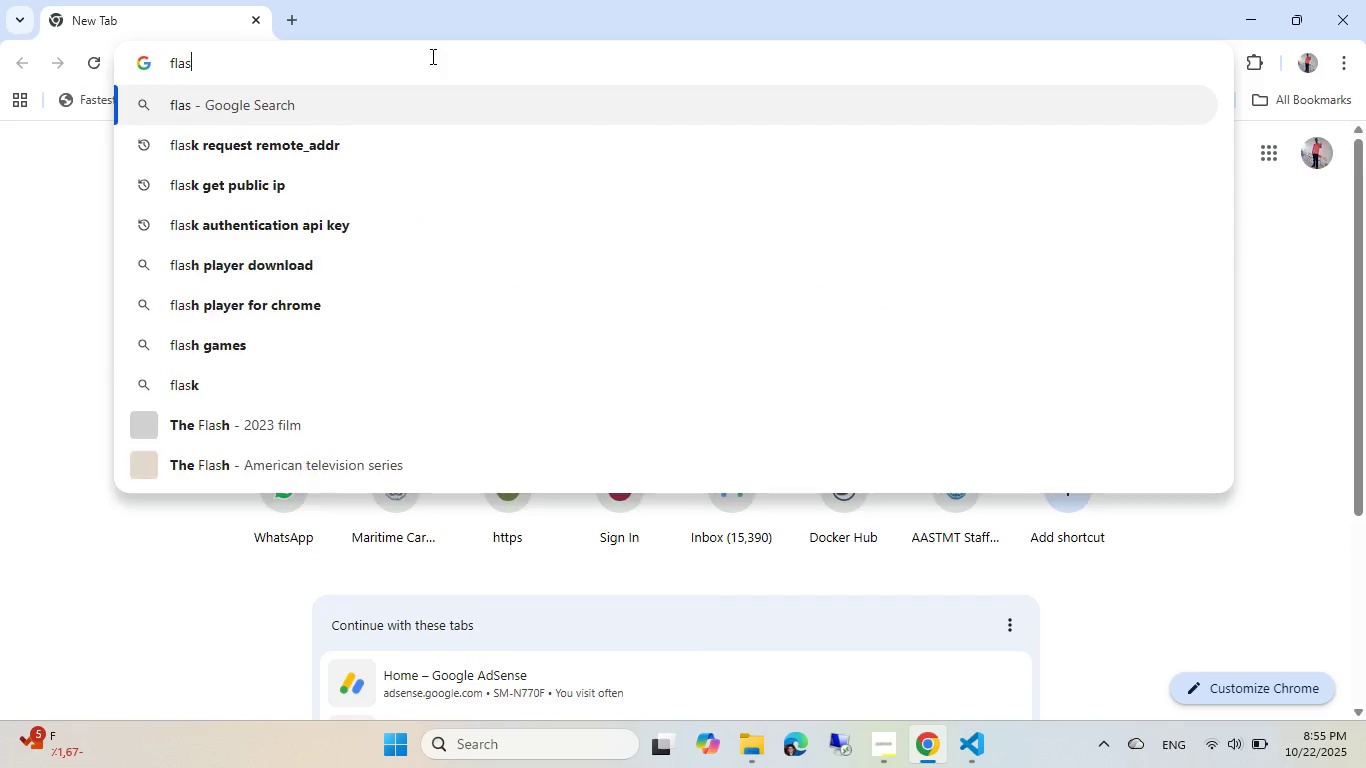 
key(Control+Backspace)
 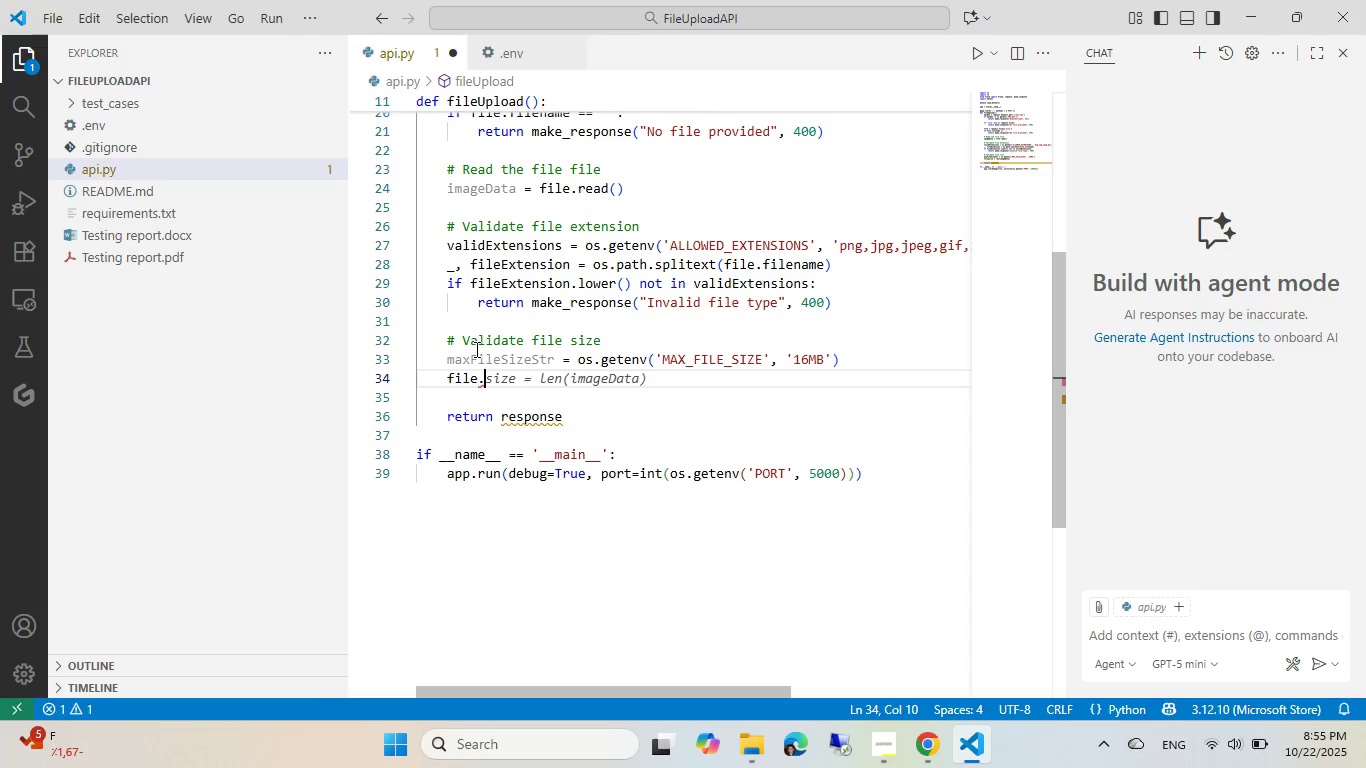 
key(Control+Backspace)
 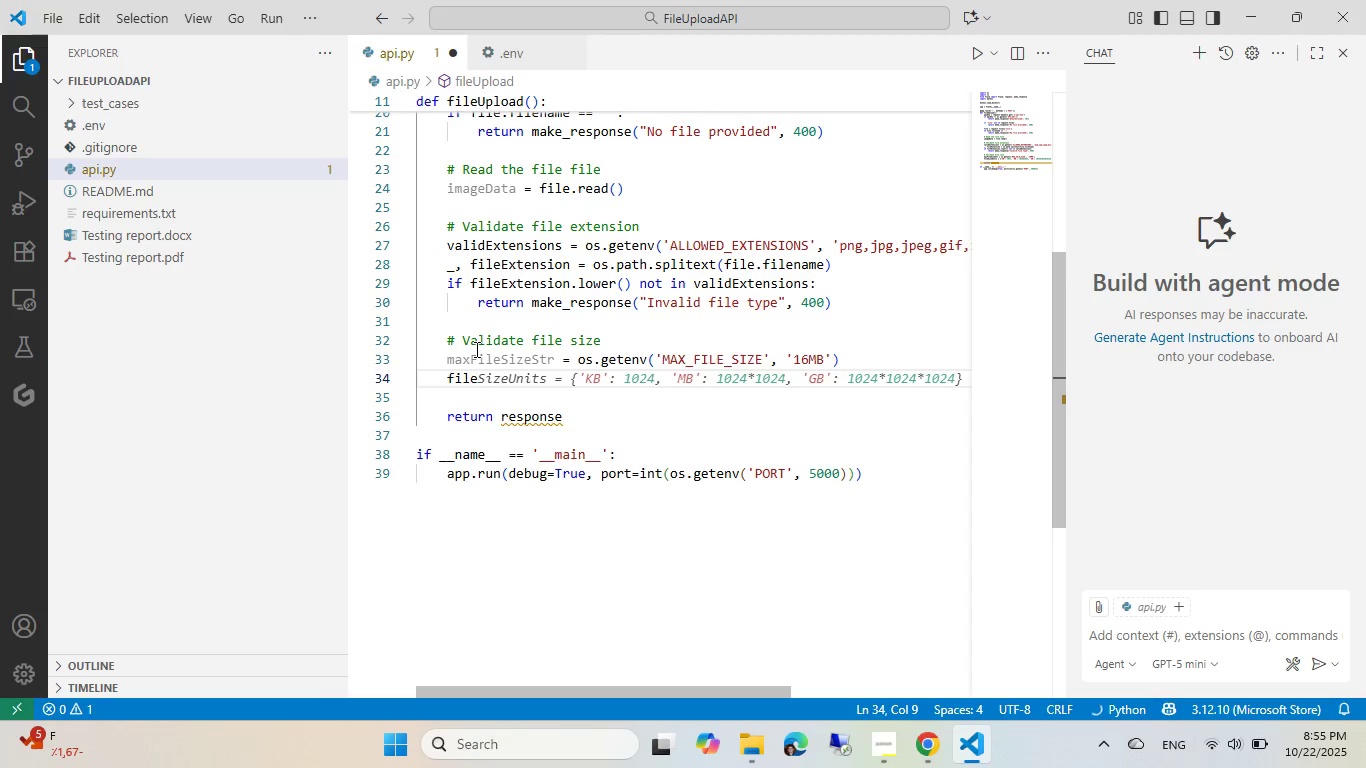 
key(Control+Backspace)
 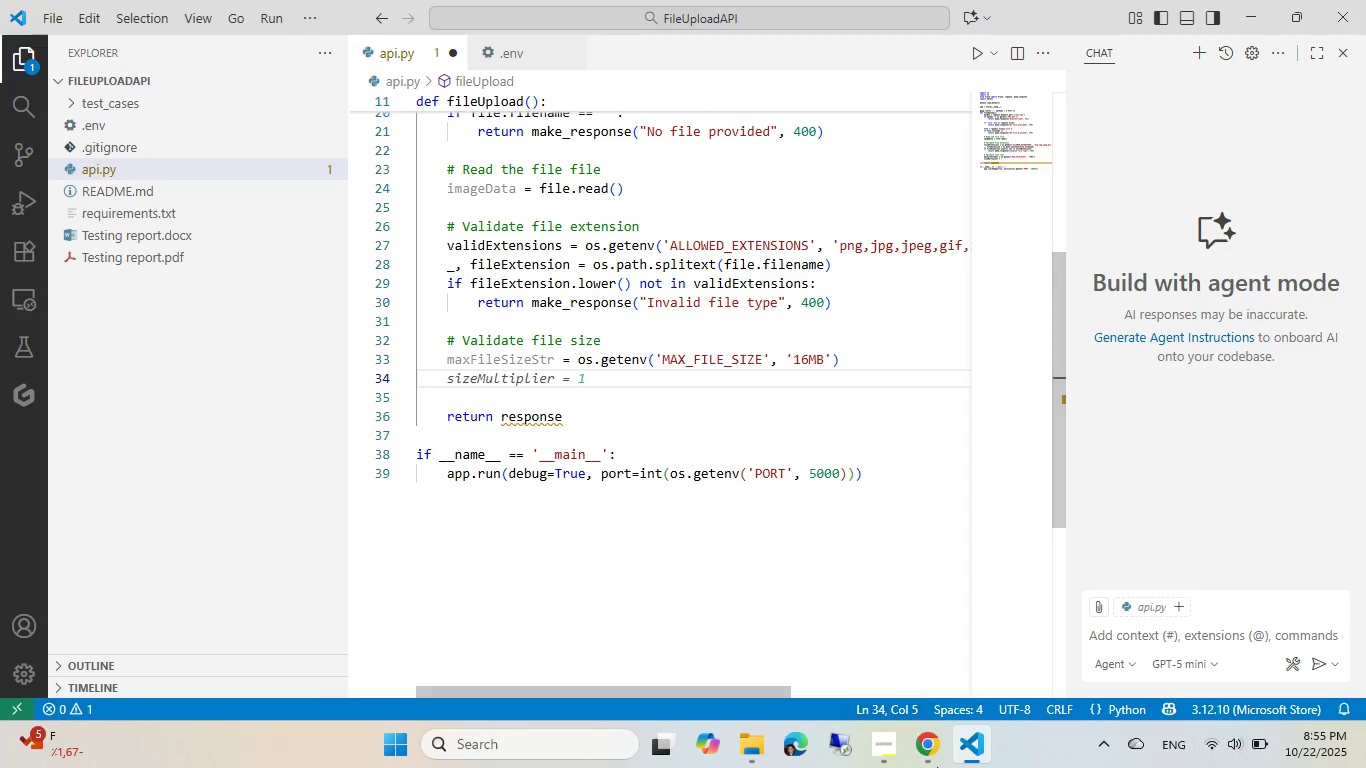 
left_click([938, 767])
 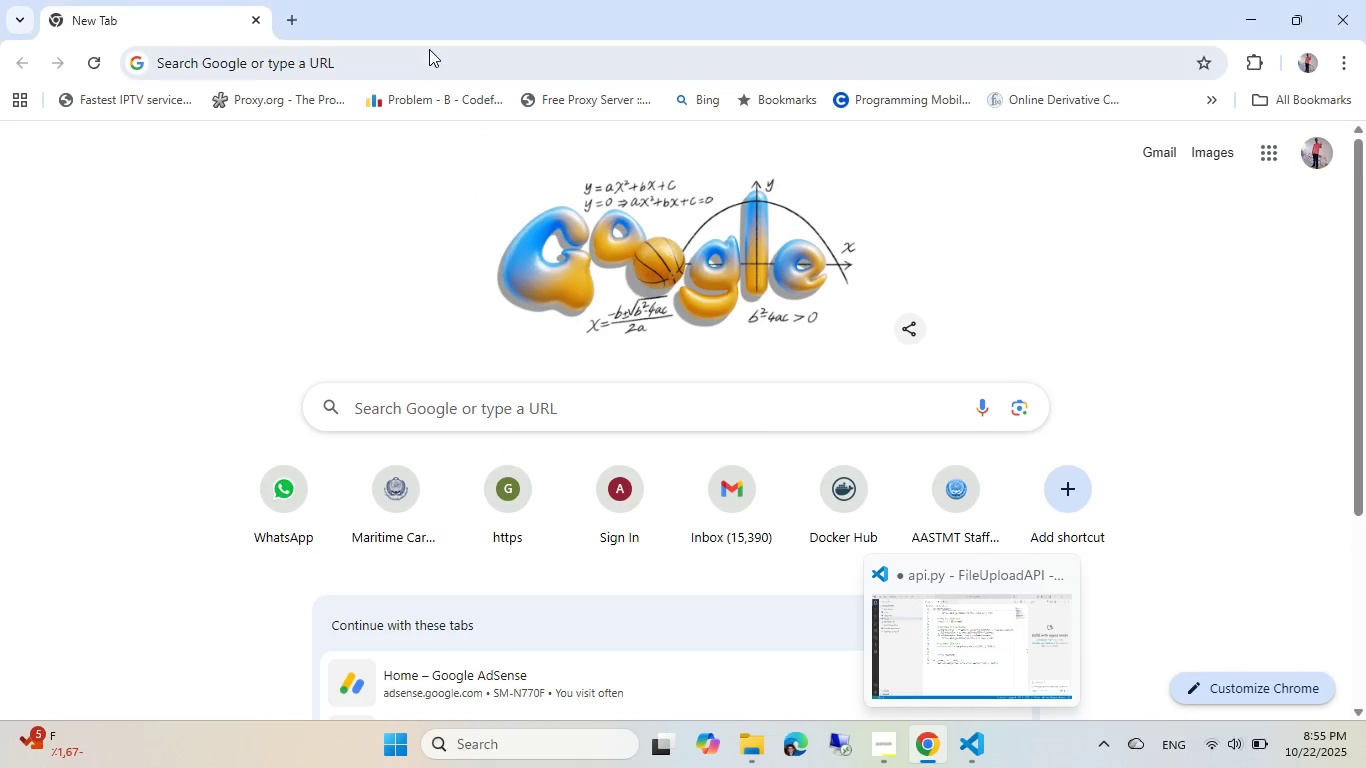 
left_click([431, 54])
 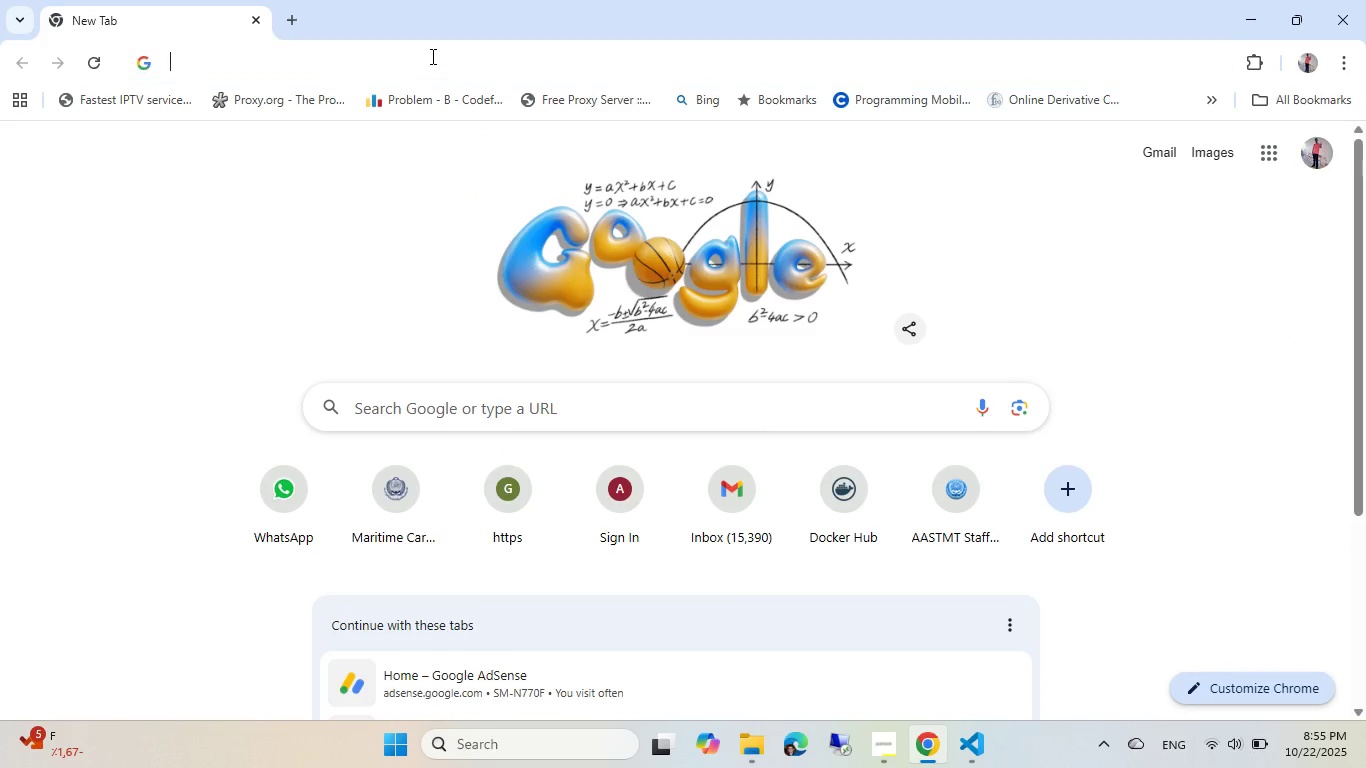 
type(fask filest)
 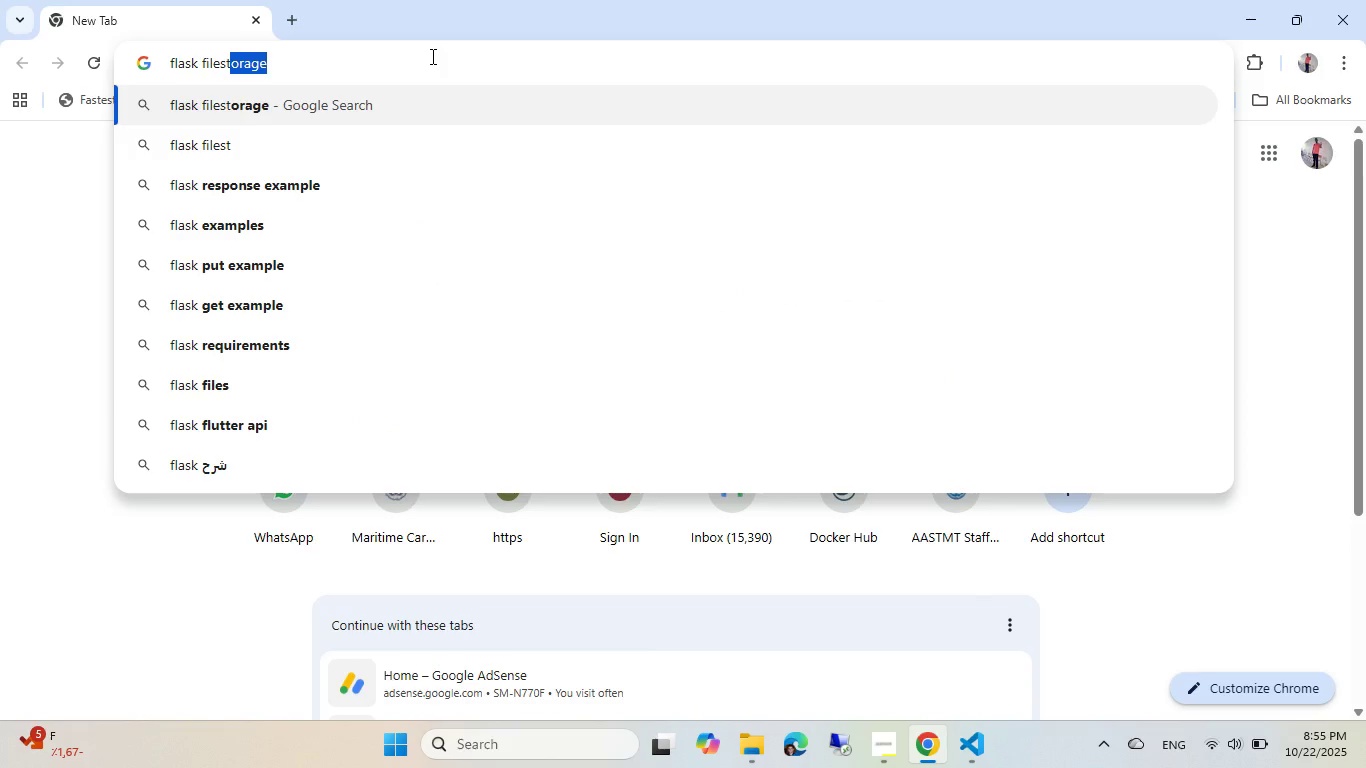 
key(ArrowRight)
 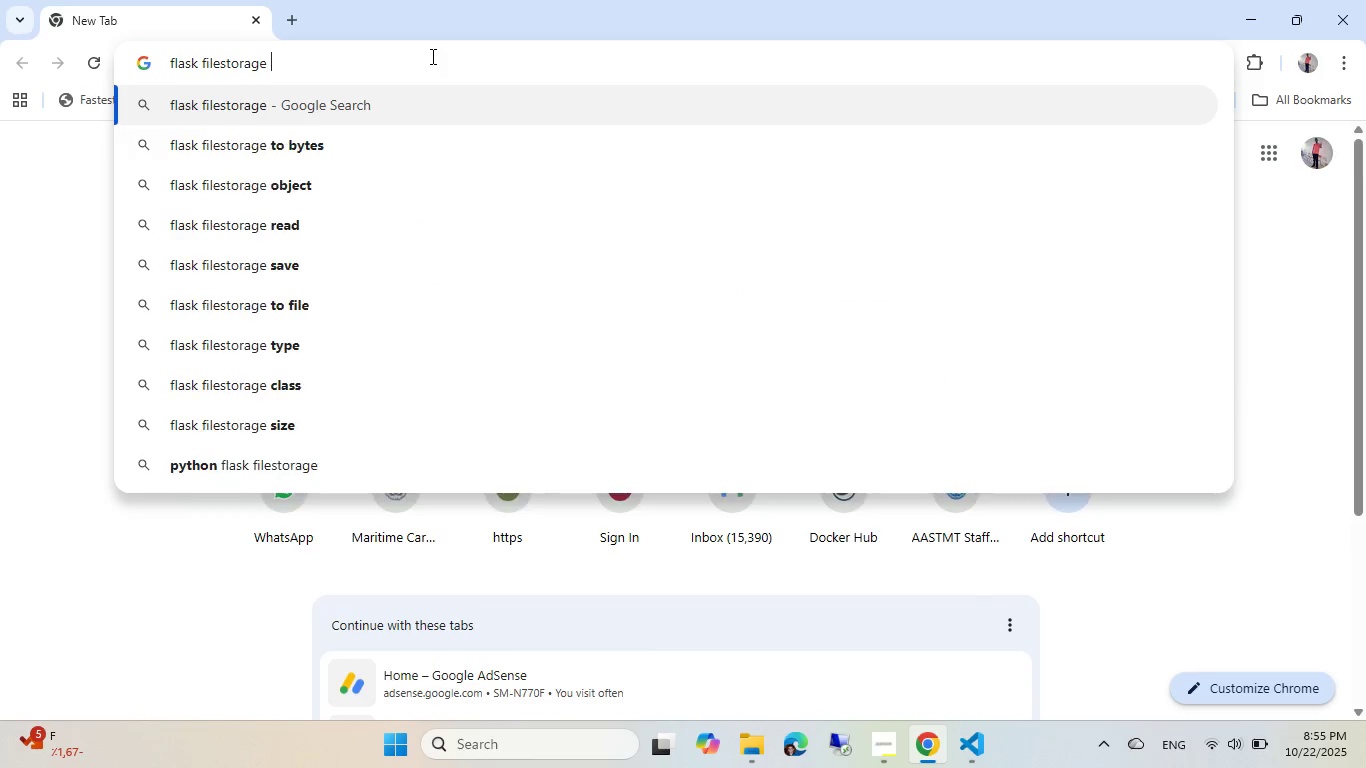 
type( size)
 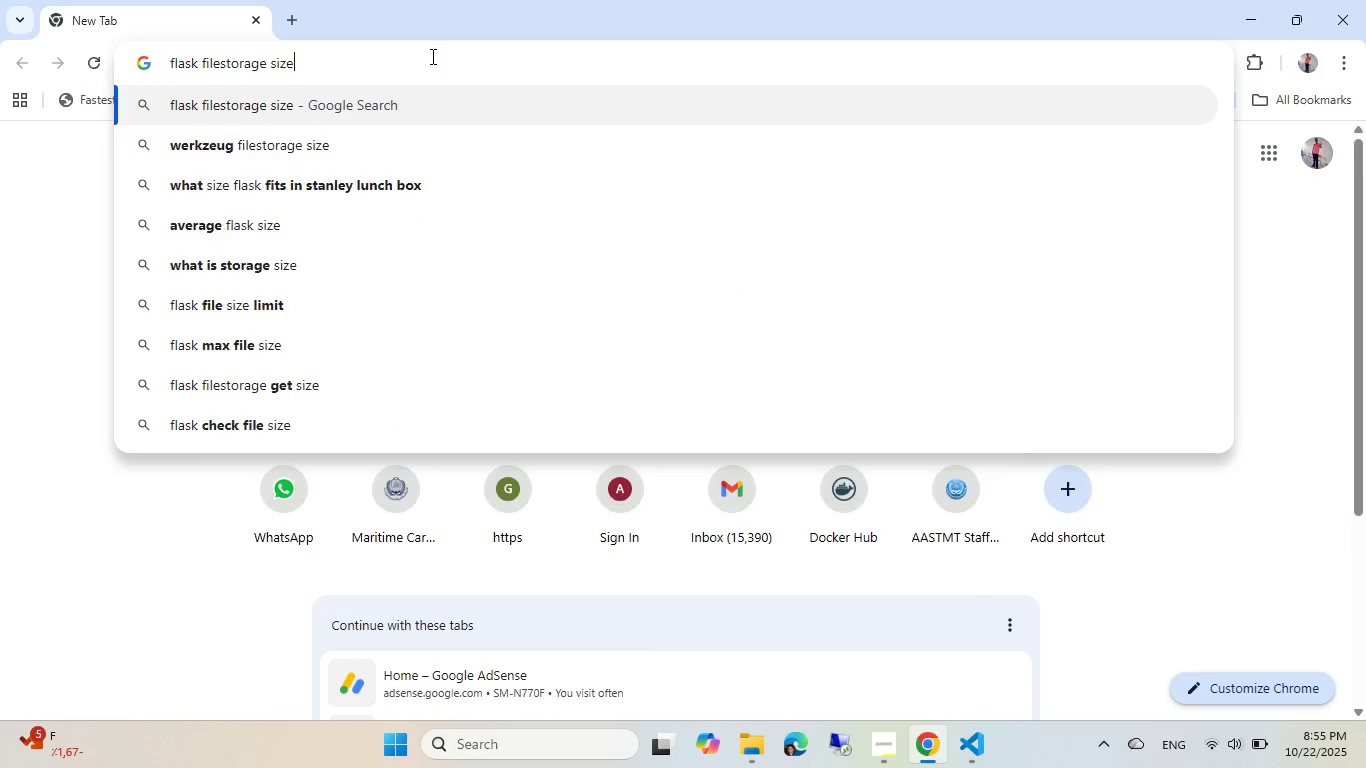 
key(Enter)
 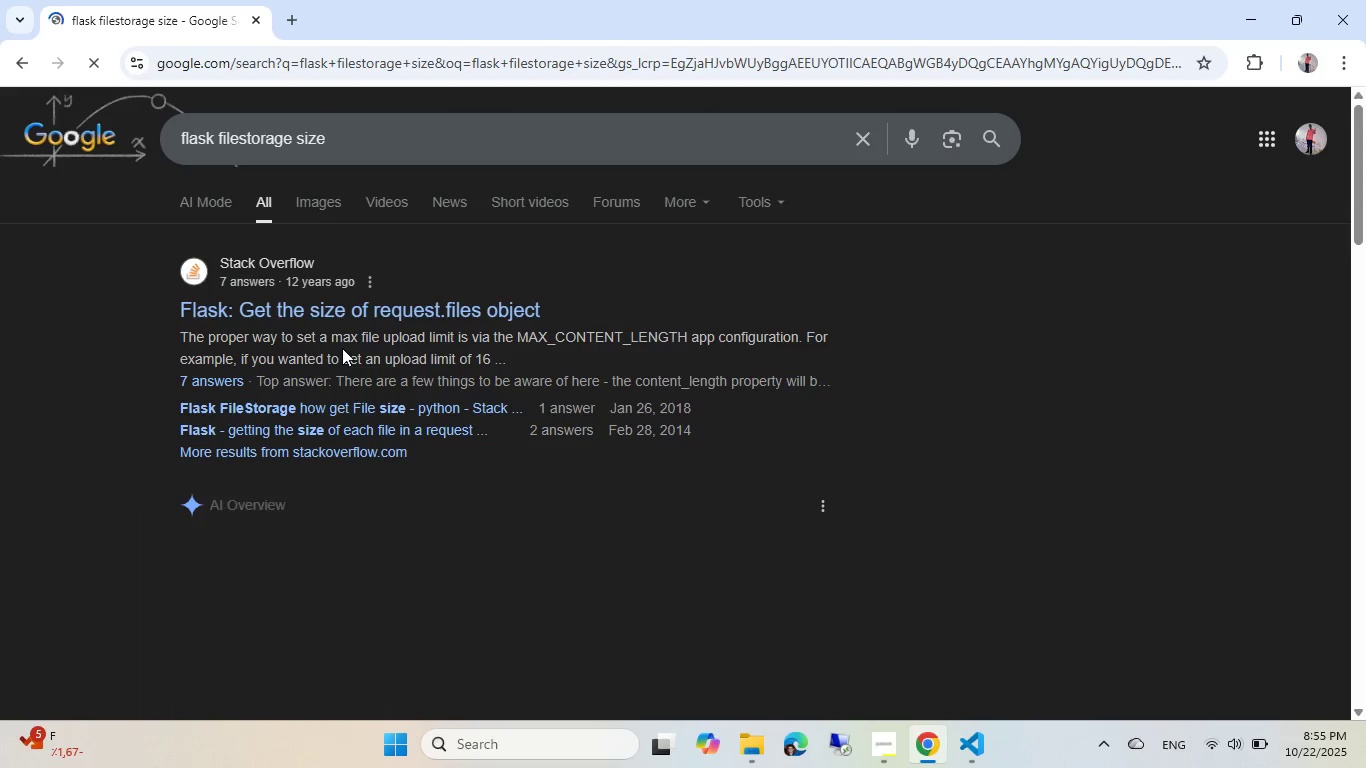 
left_click([344, 313])
 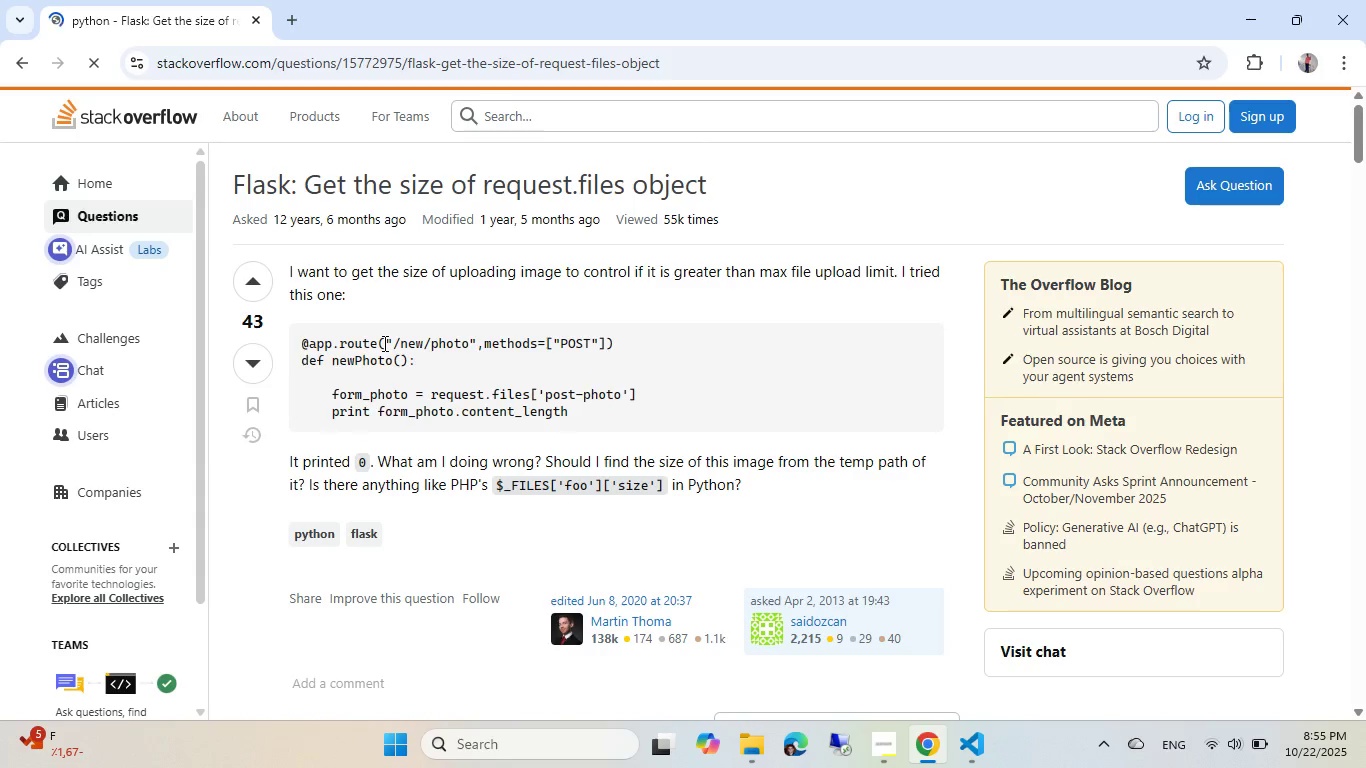 
scroll: coordinate [552, 202], scroll_direction: down, amount: 6.0
 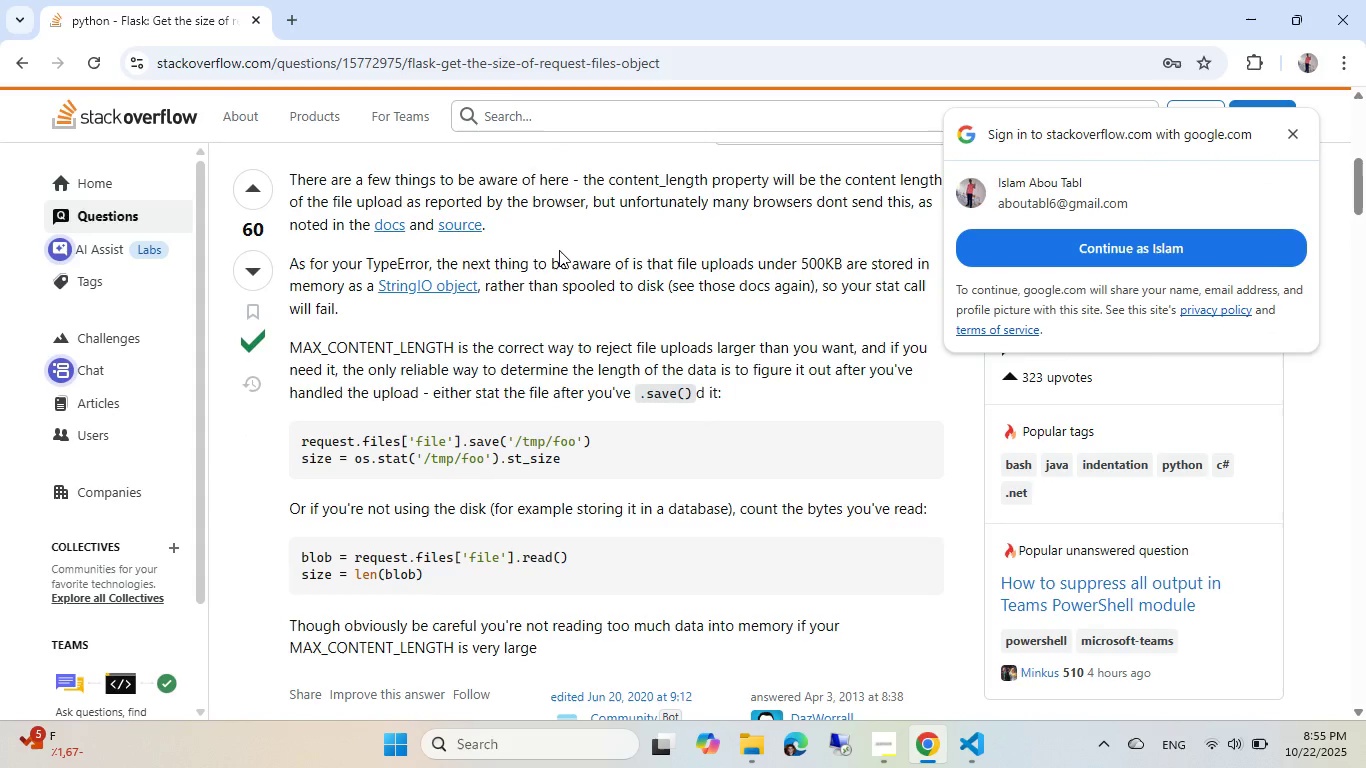 
wait(5.86)
 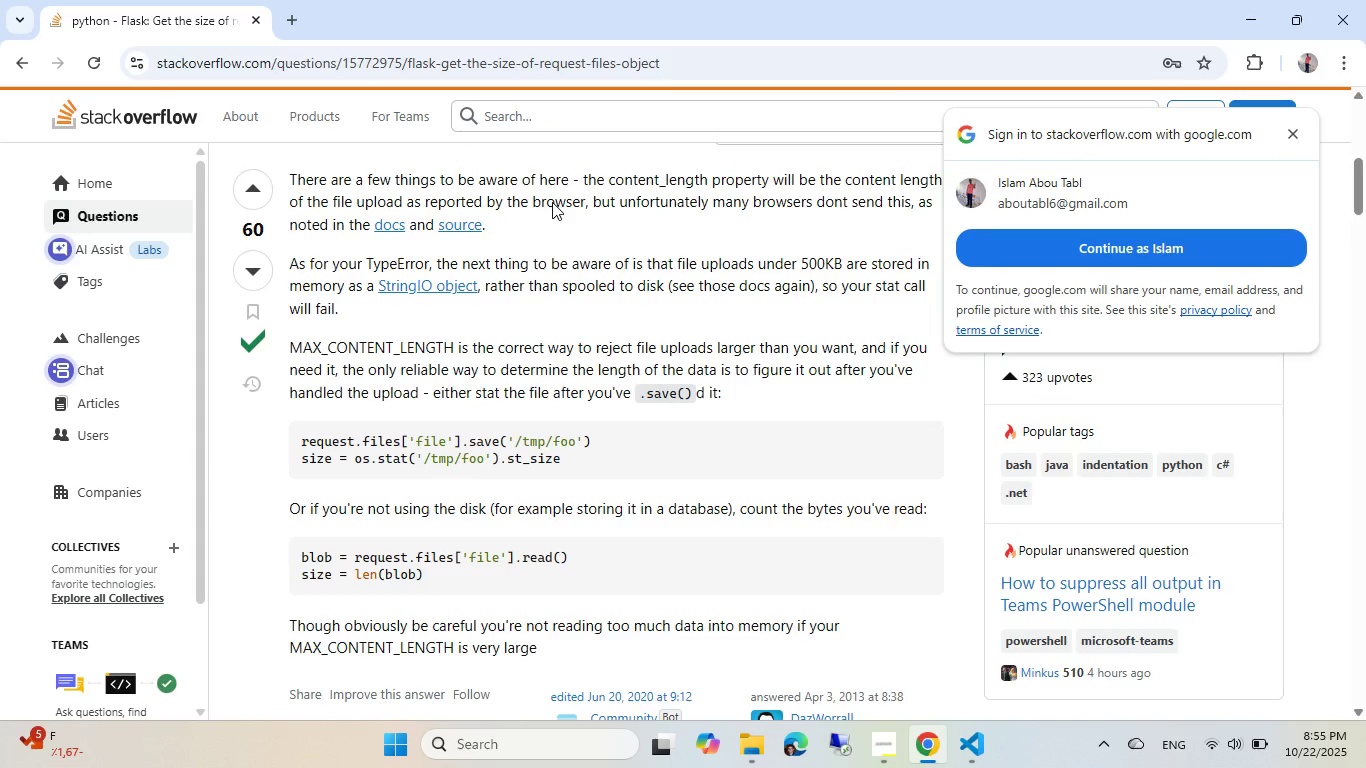 
scroll: coordinate [574, 242], scroll_direction: up, amount: 2.0
 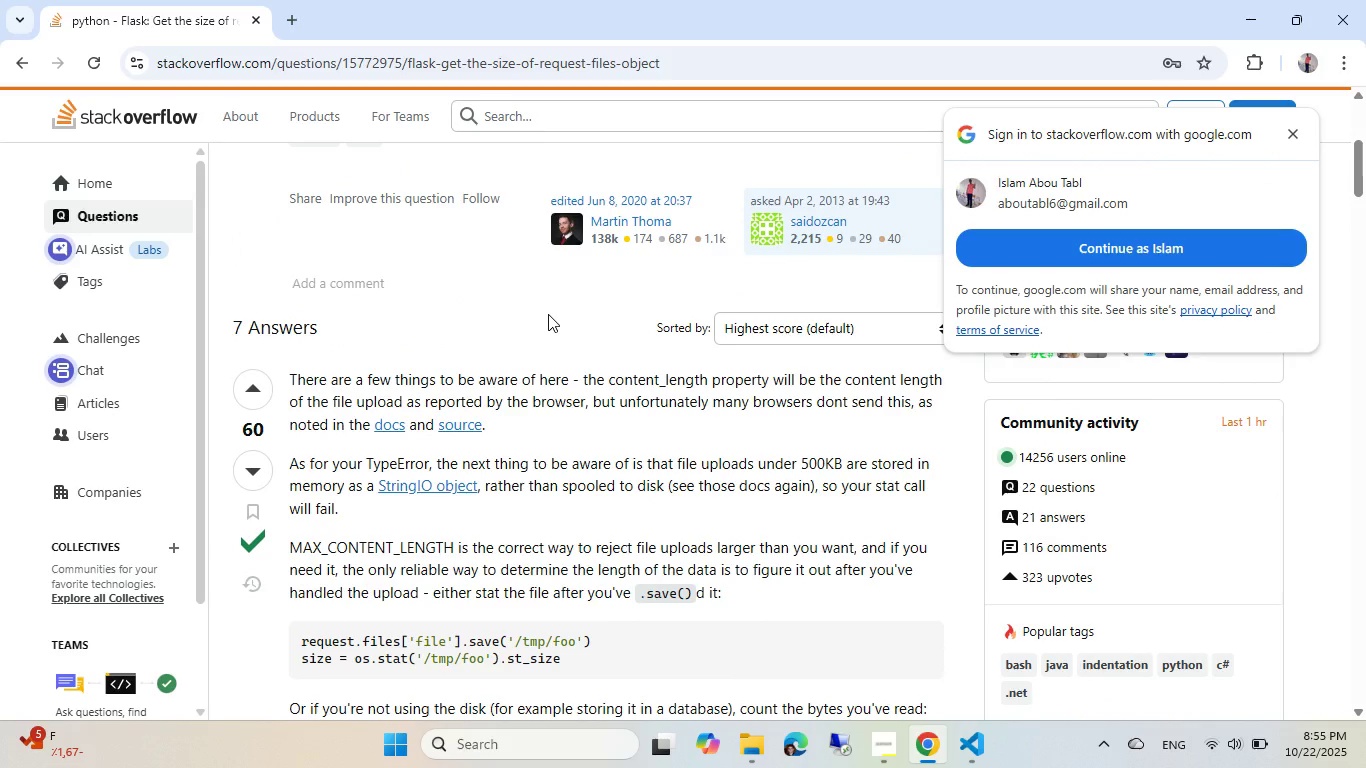 
scroll: coordinate [561, 358], scroll_direction: down, amount: 2.0
 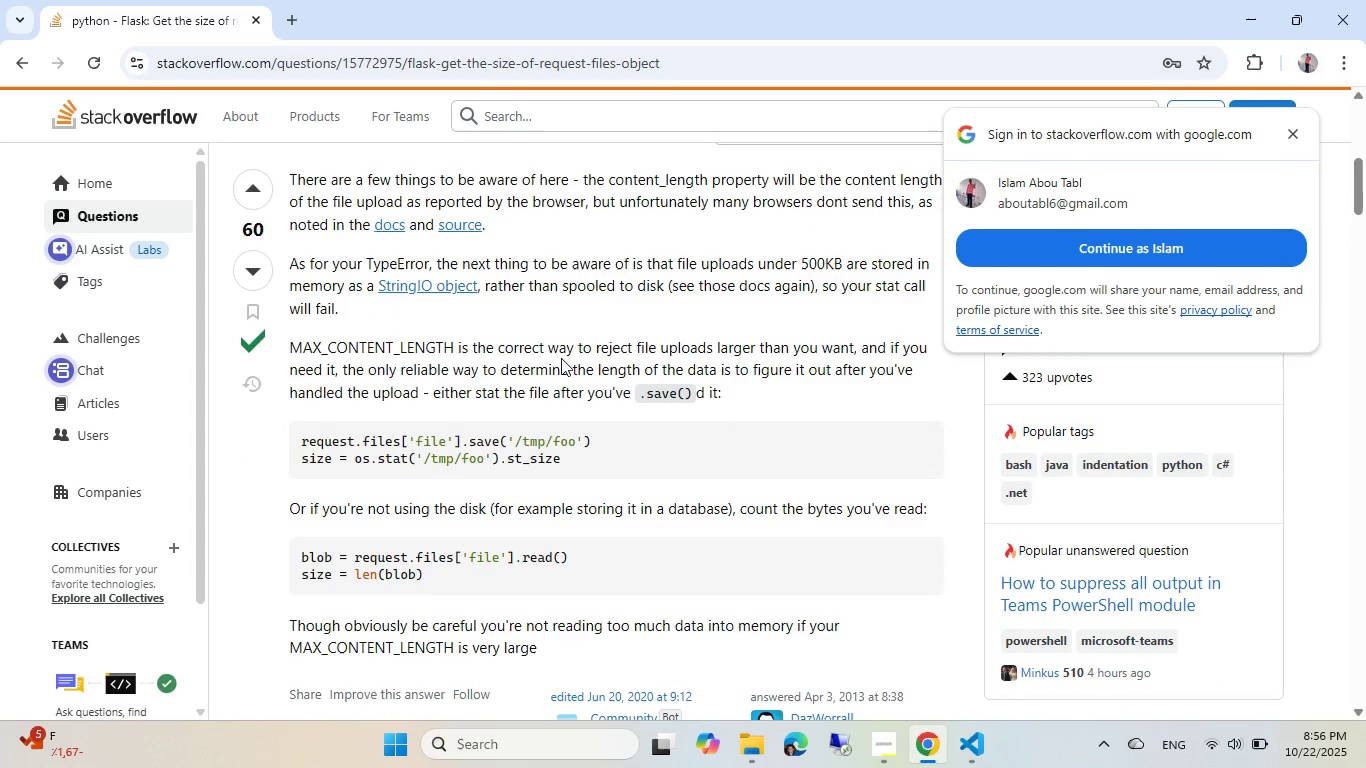 
scroll: coordinate [561, 358], scroll_direction: up, amount: 1.0
 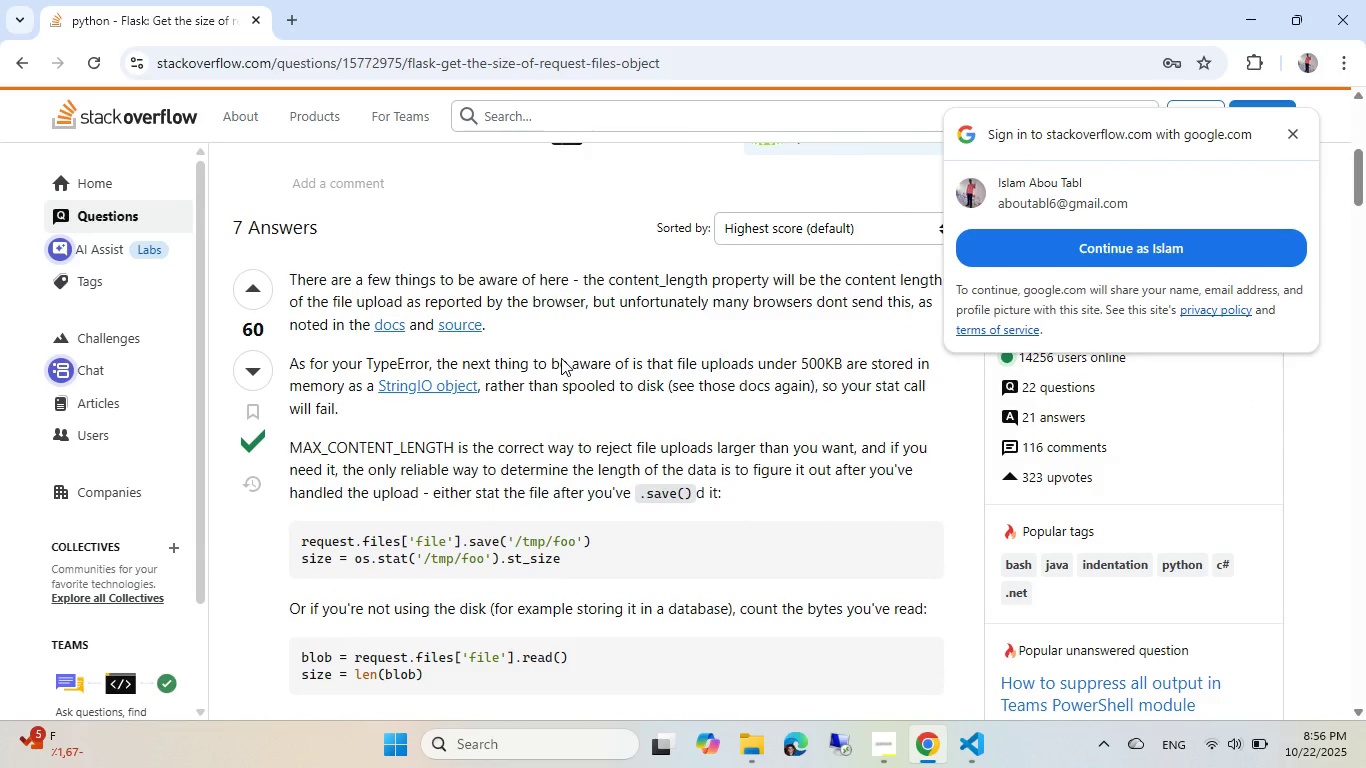 
scroll: coordinate [561, 359], scroll_direction: down, amount: 3.0
 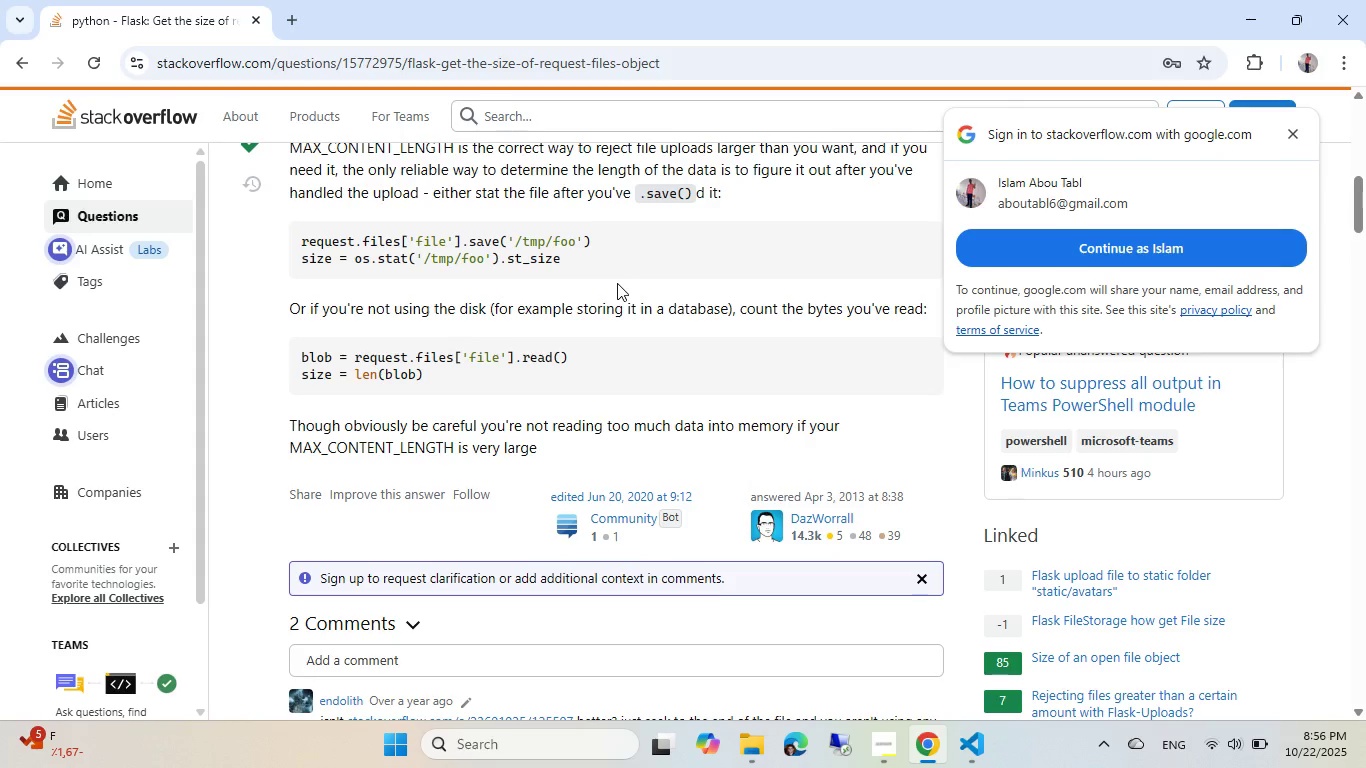 
wait(7.13)
 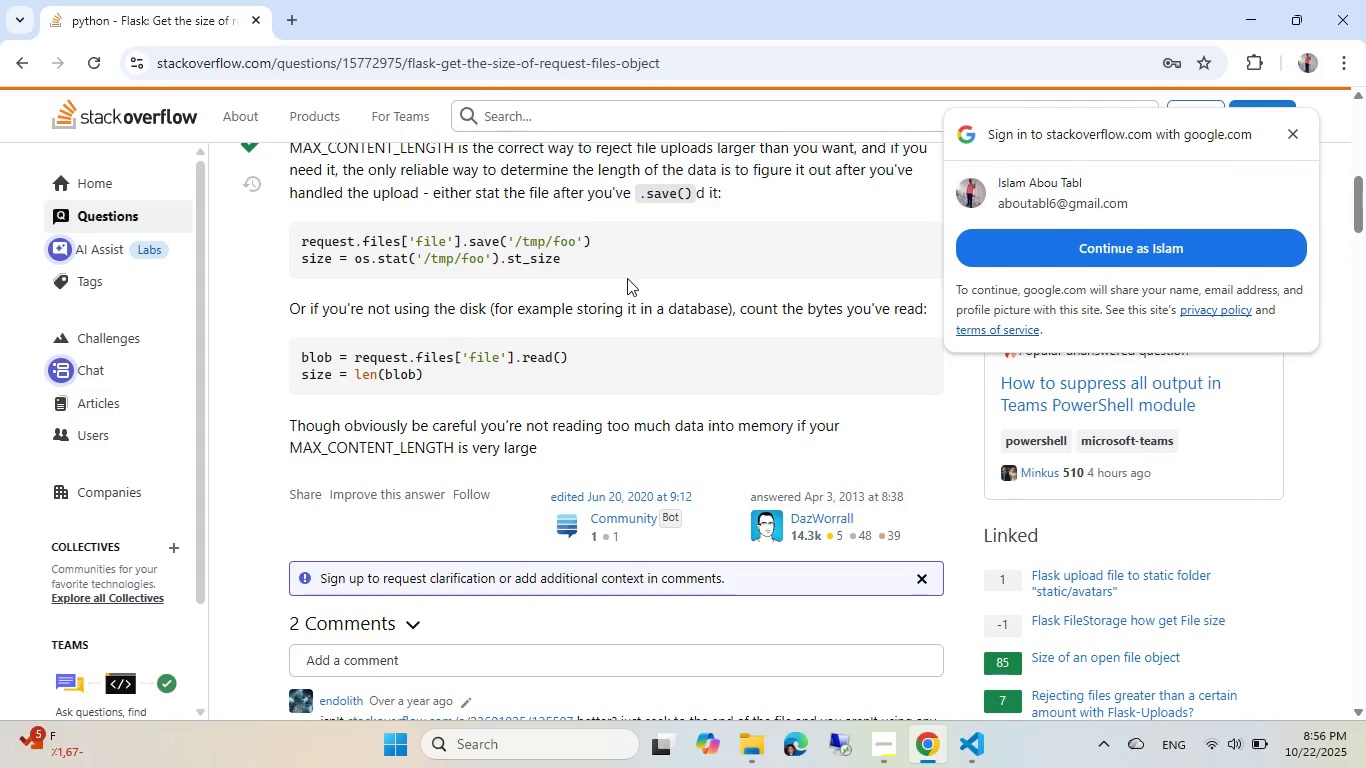 
key(Alt+AltLeft)
 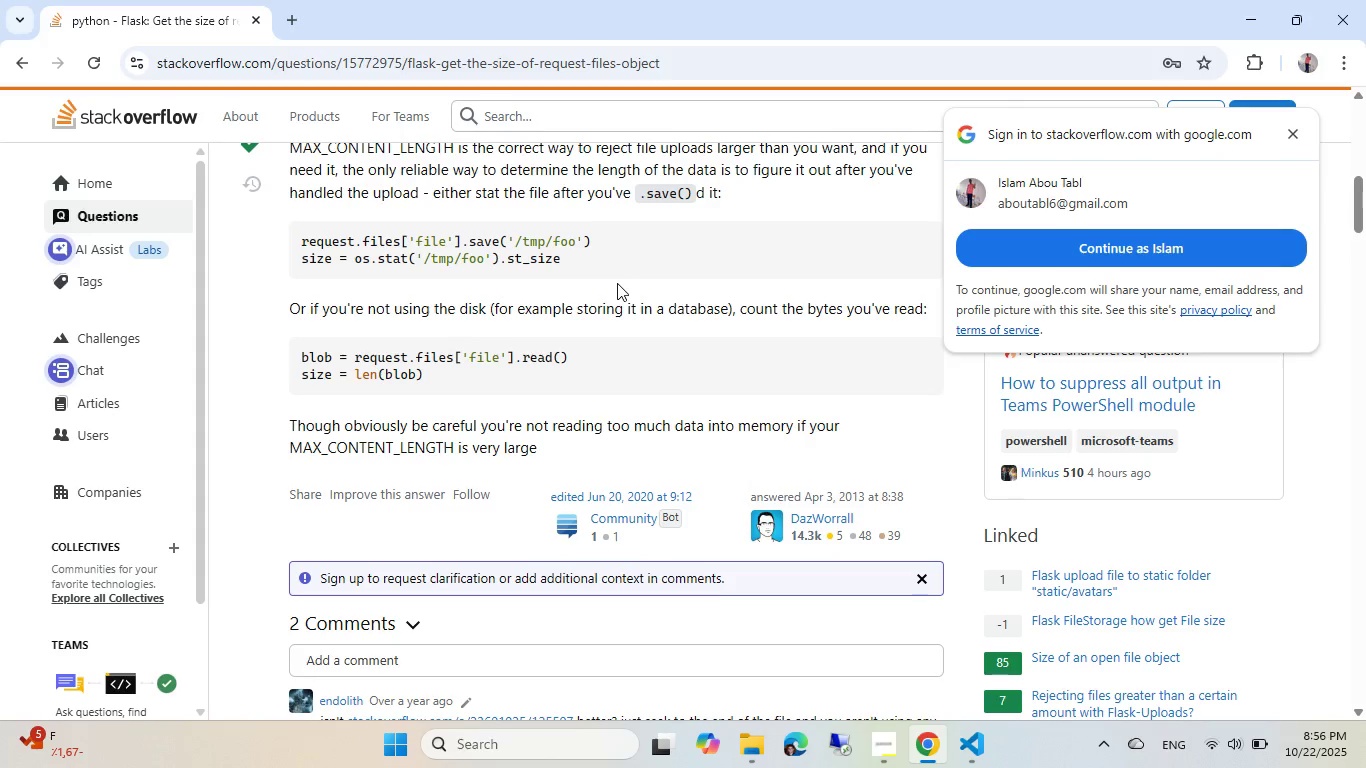 
key(Alt+Tab)
 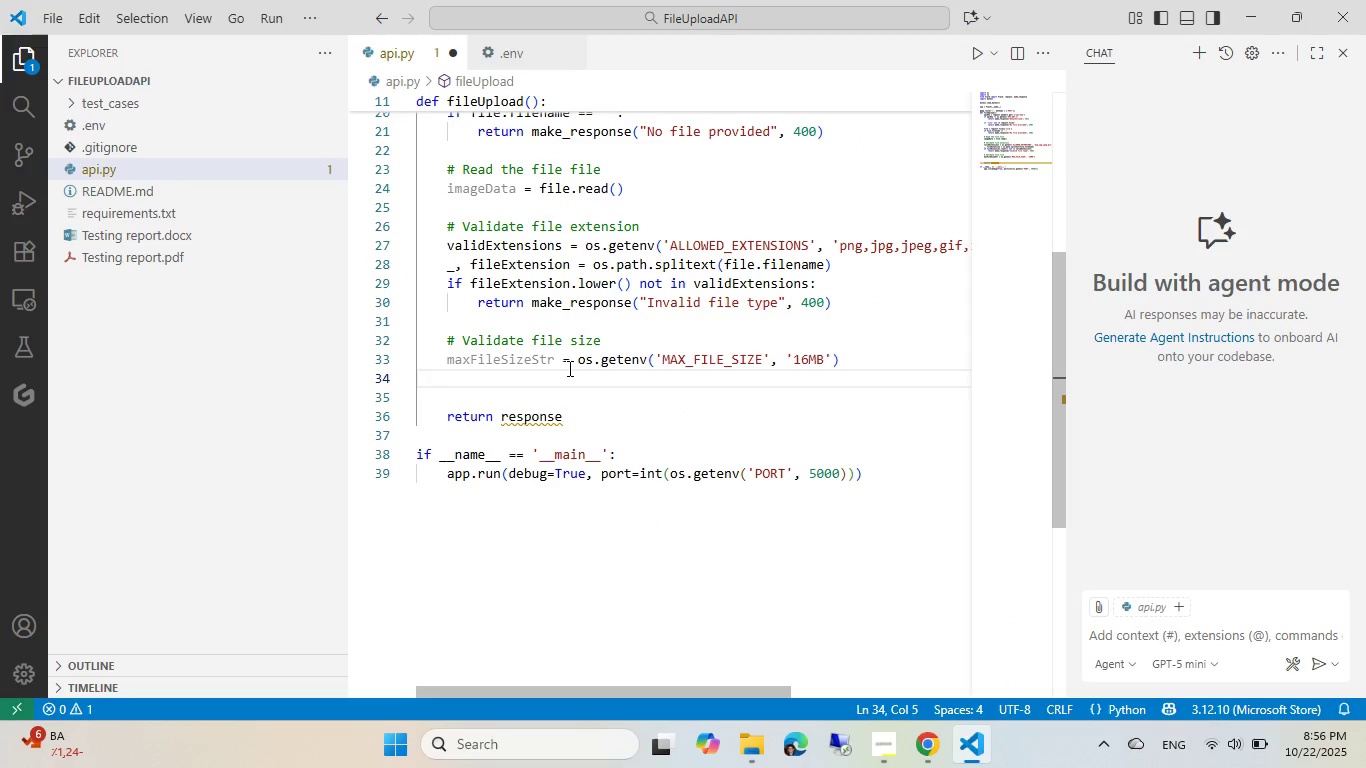 
left_click([577, 381])
 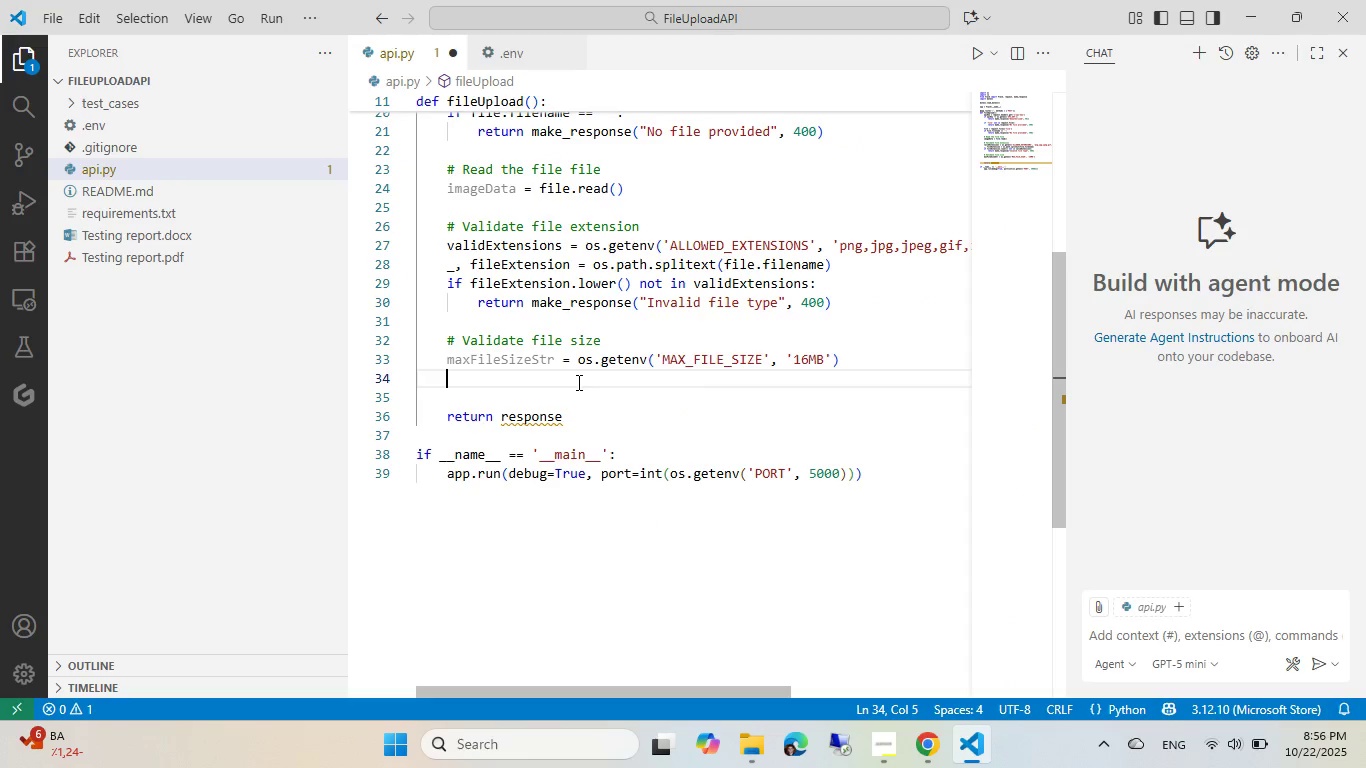 
key(Alt+AltLeft)
 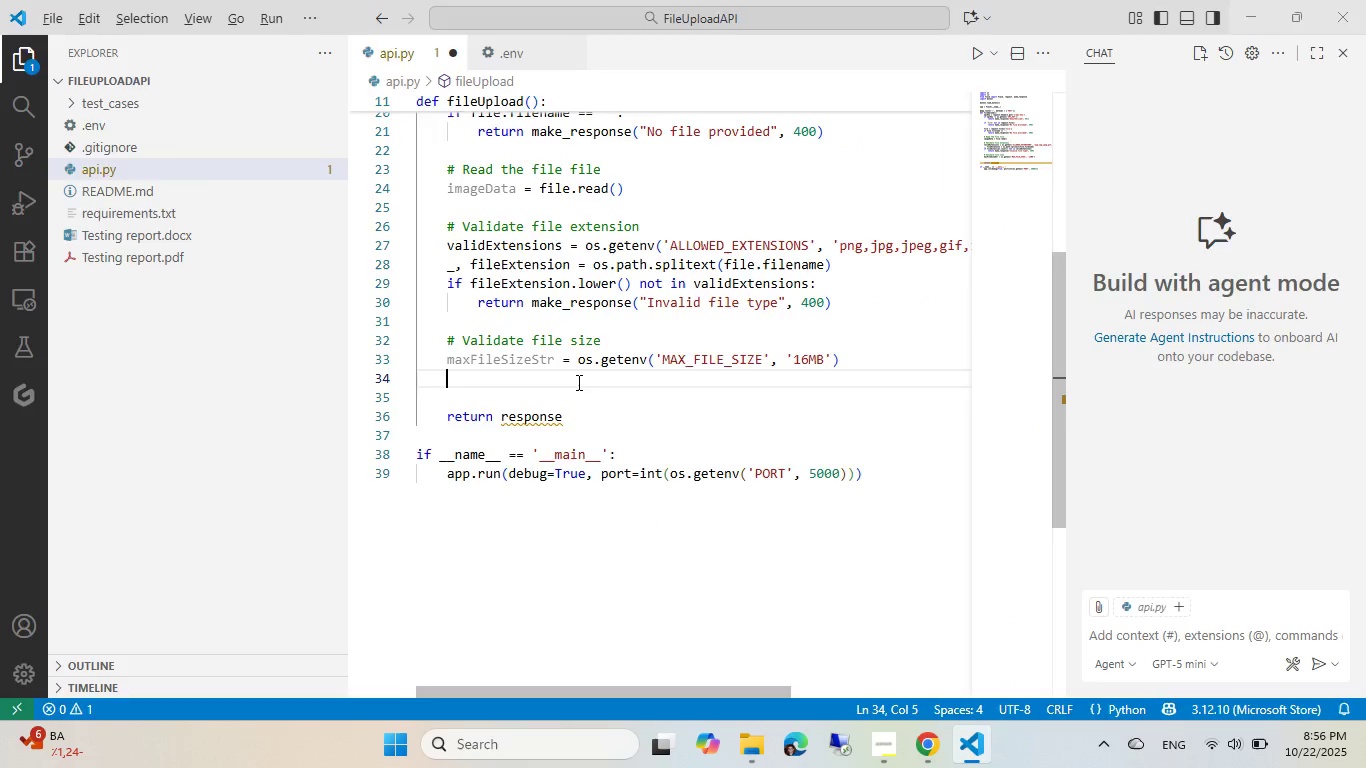 
key(Alt+Tab)
 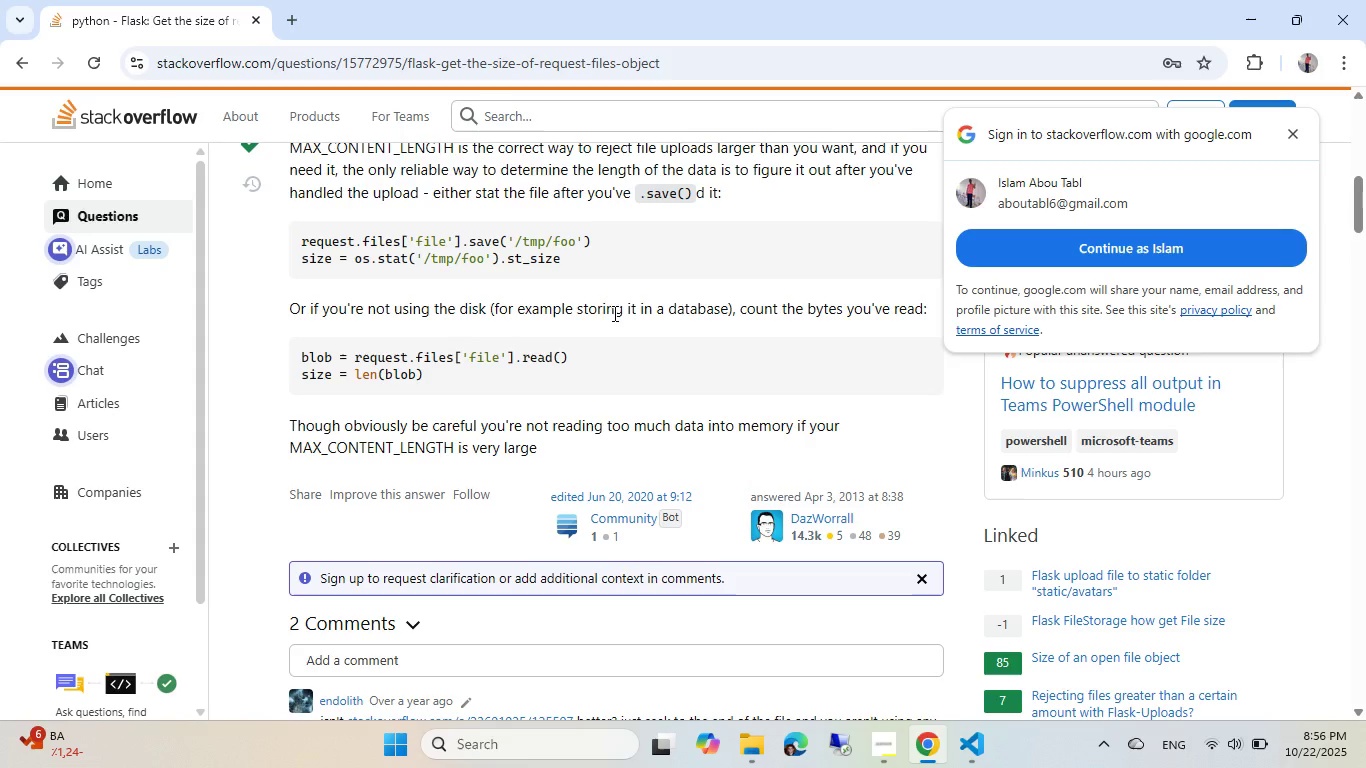 
key(Alt+AltLeft)
 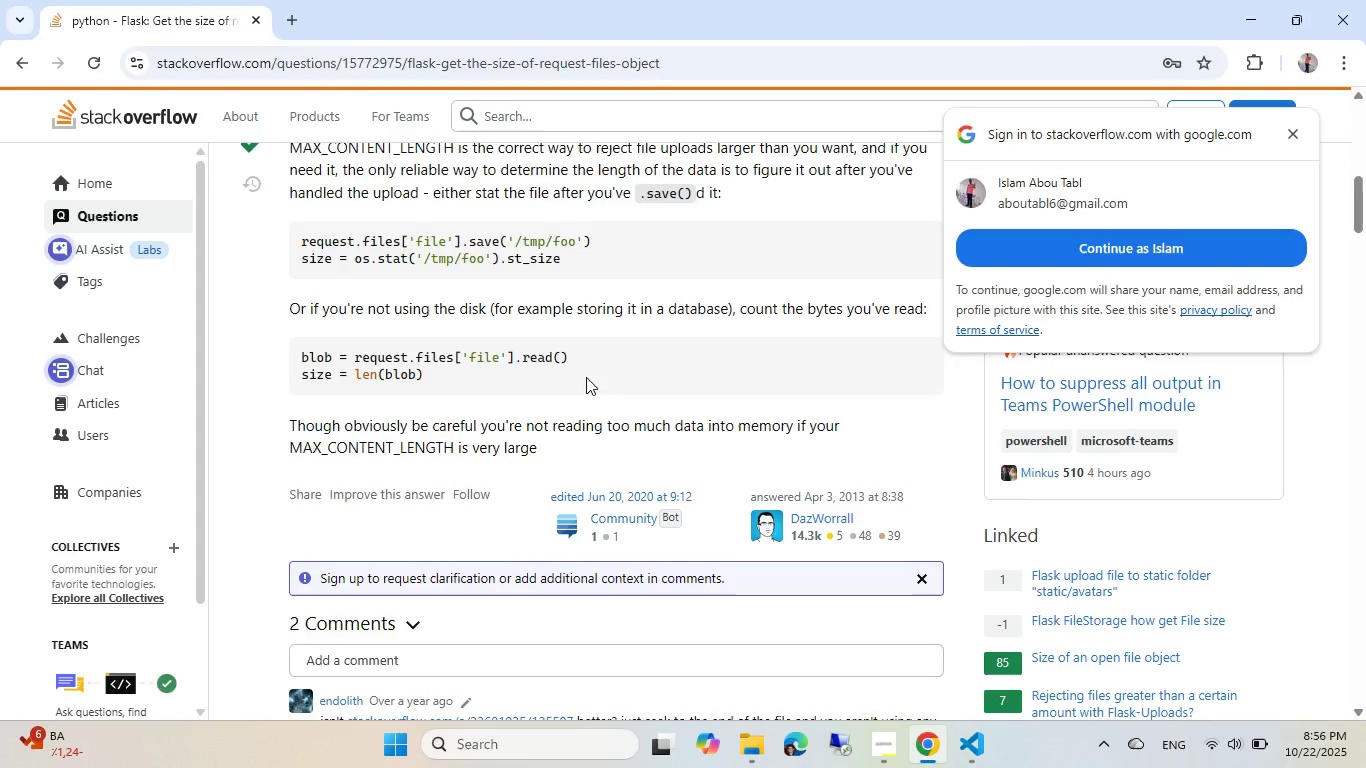 
key(Tab)
type(fileize = )
key(Tab)
 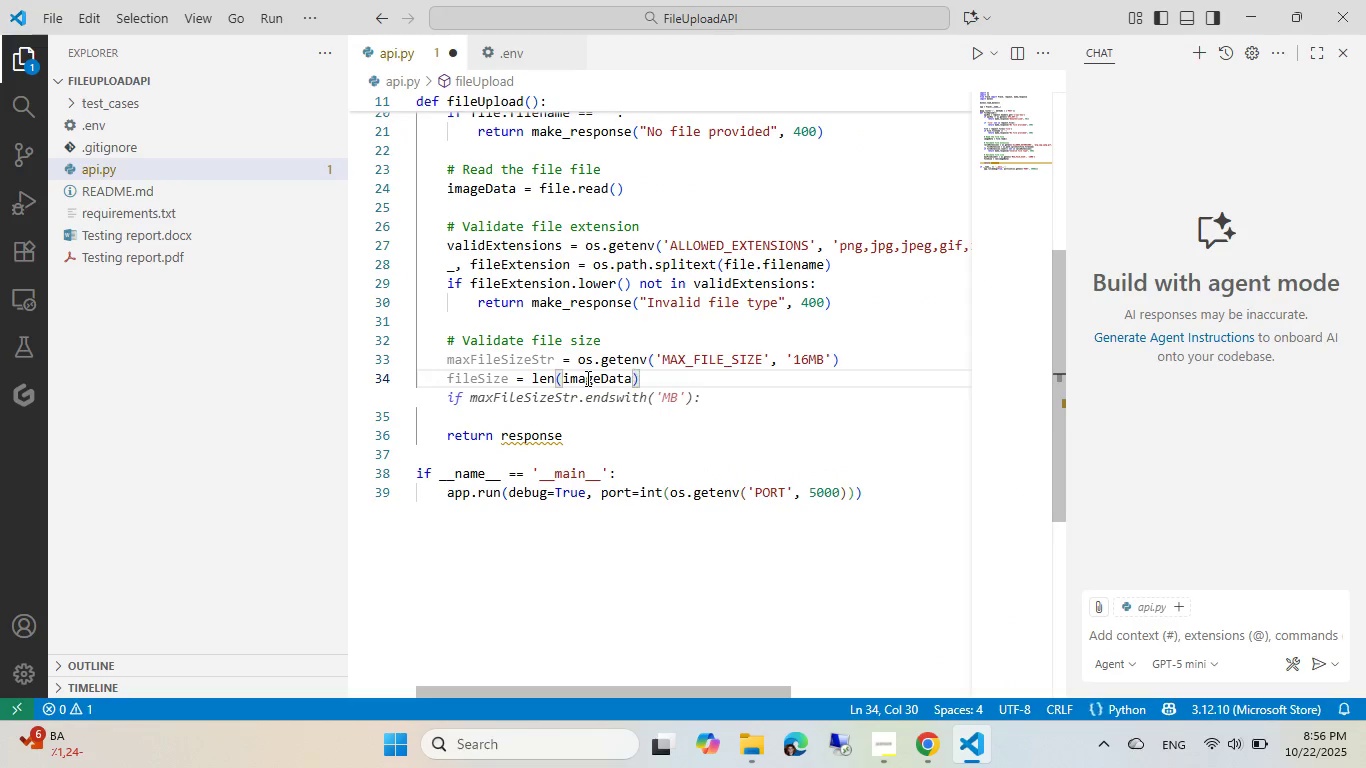 
key(Tab)
 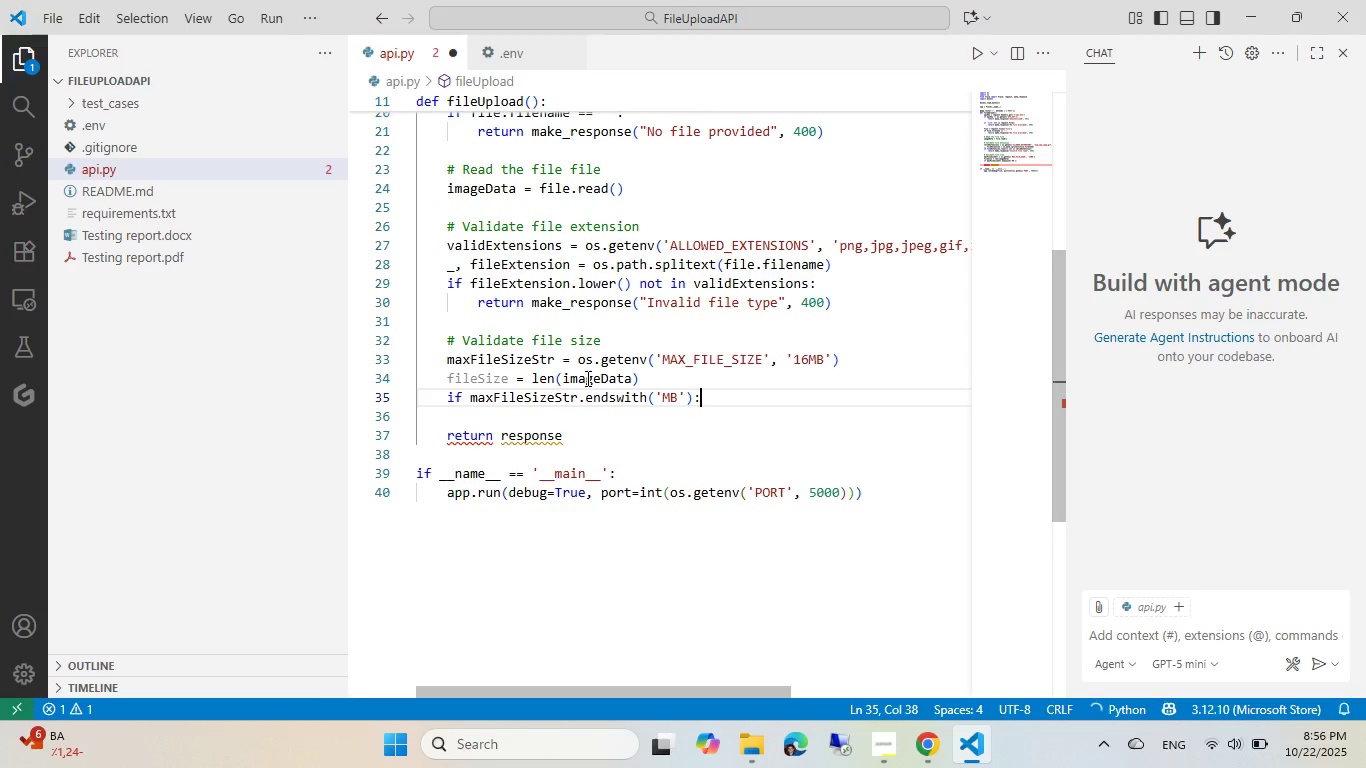 
key(Enter)
 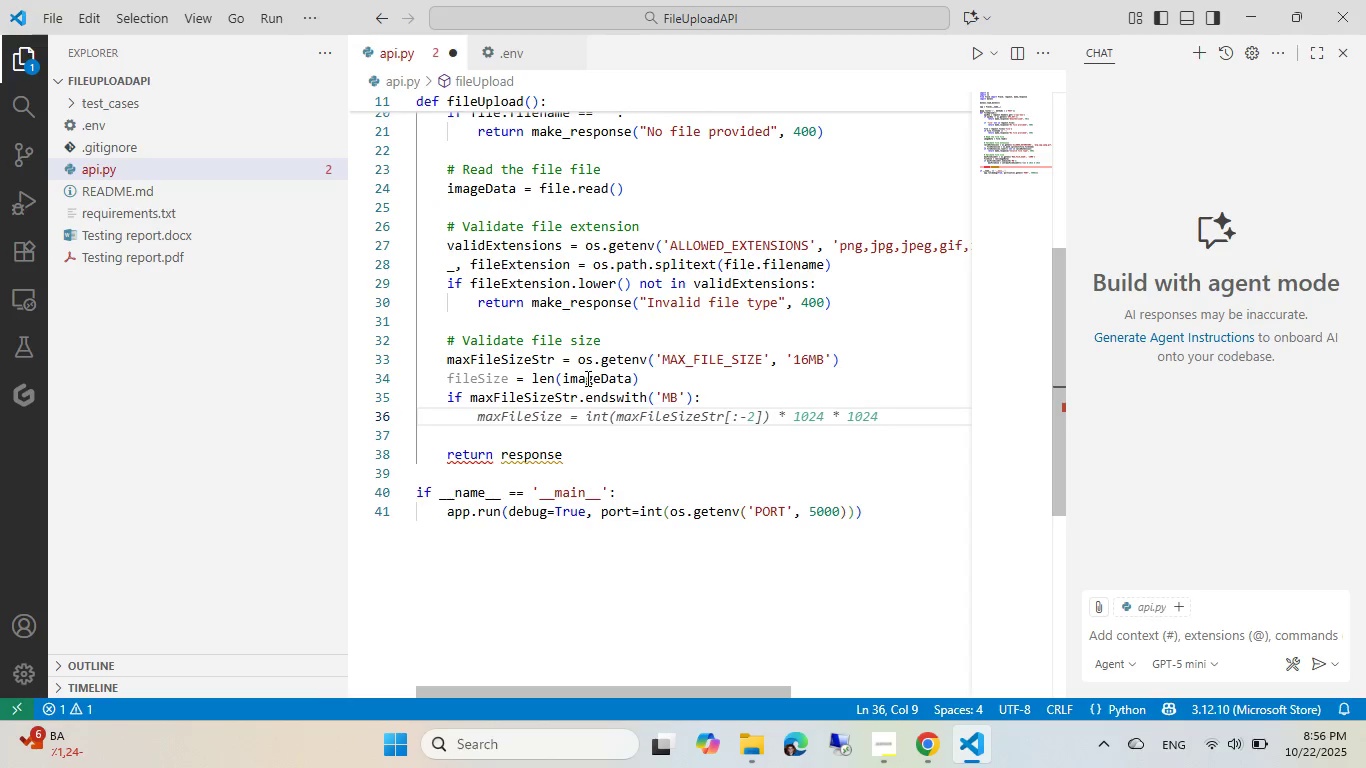 
wait(25.62)
 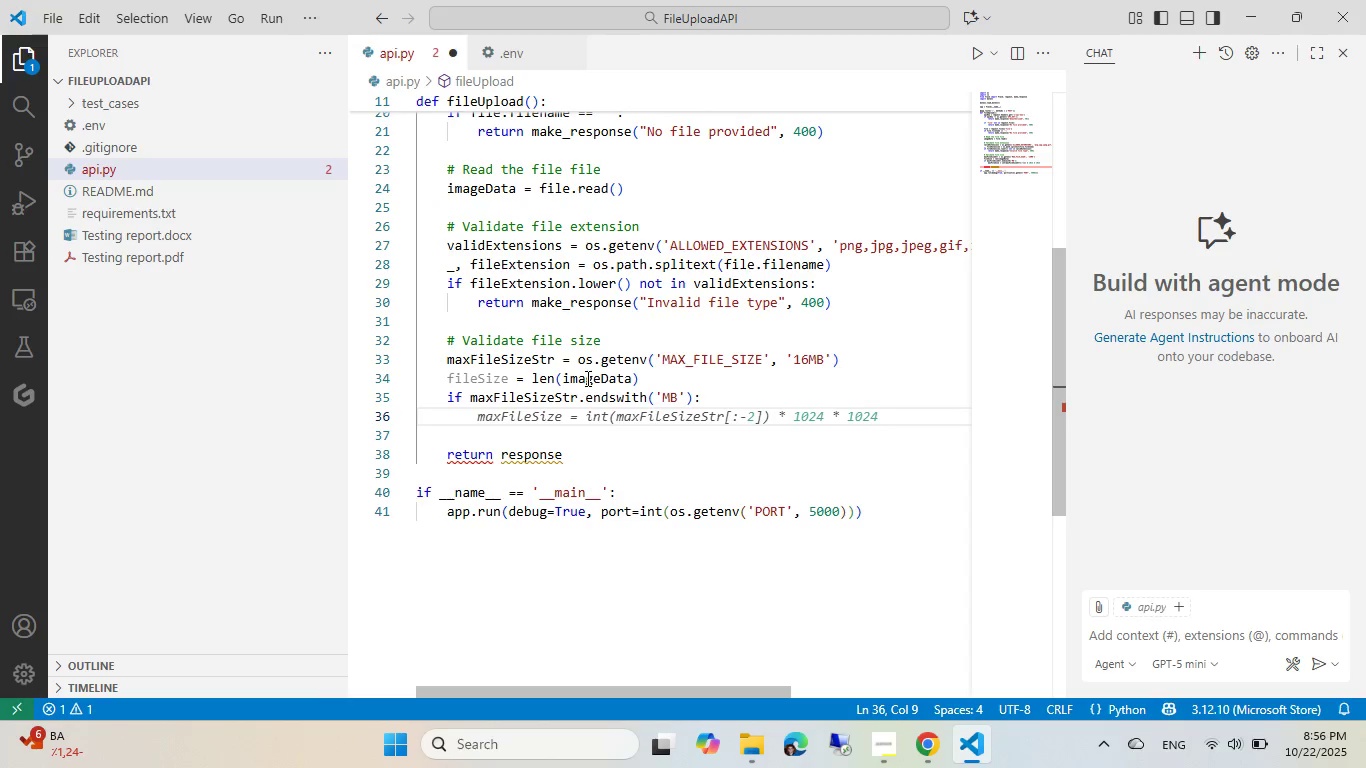 
key(Tab)
 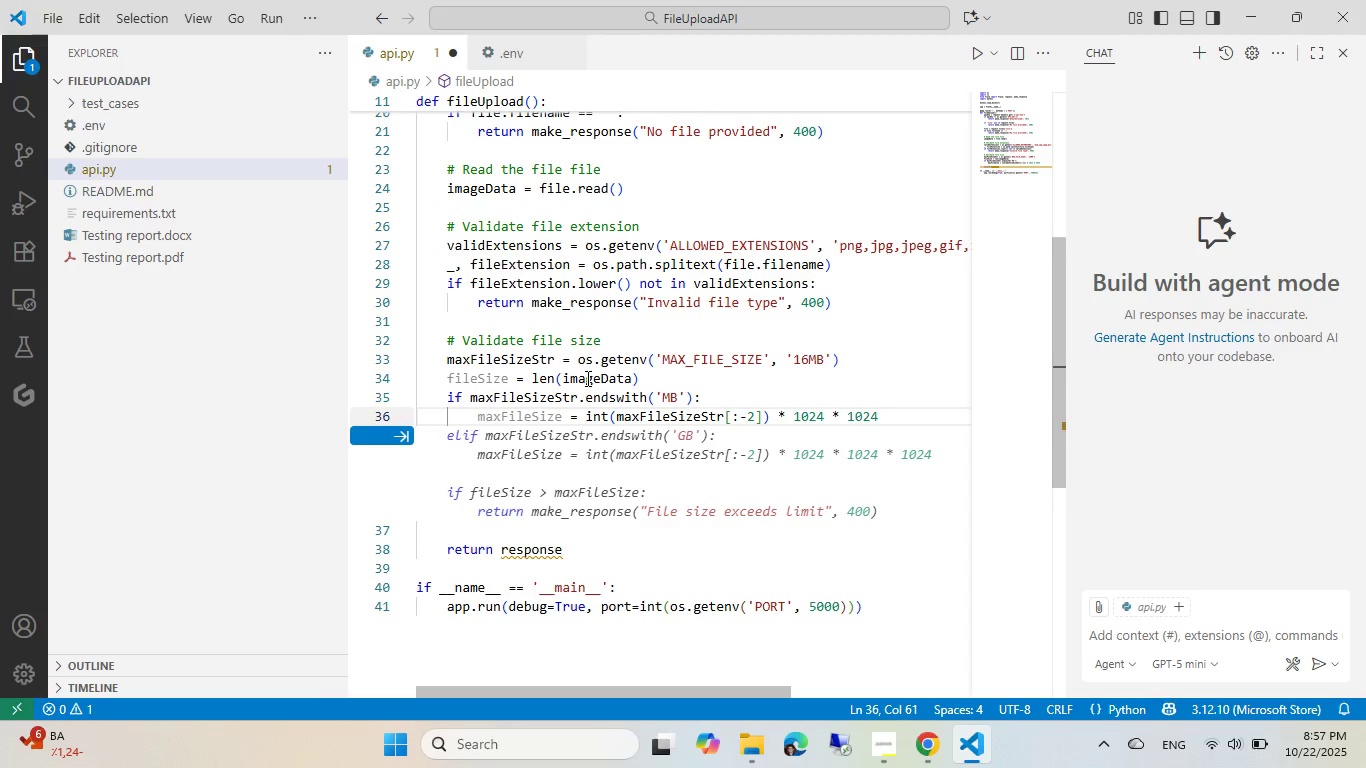 
wait(20.59)
 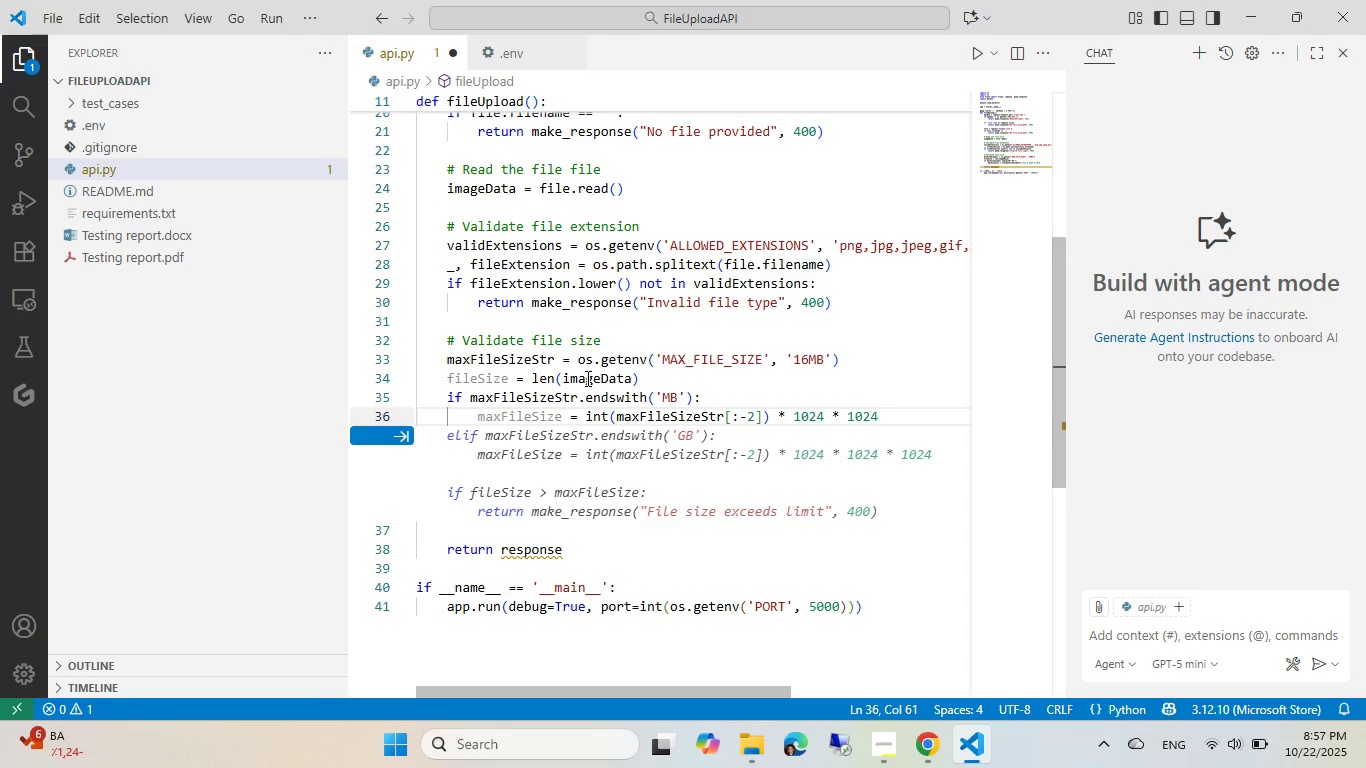 
key(Tab)
 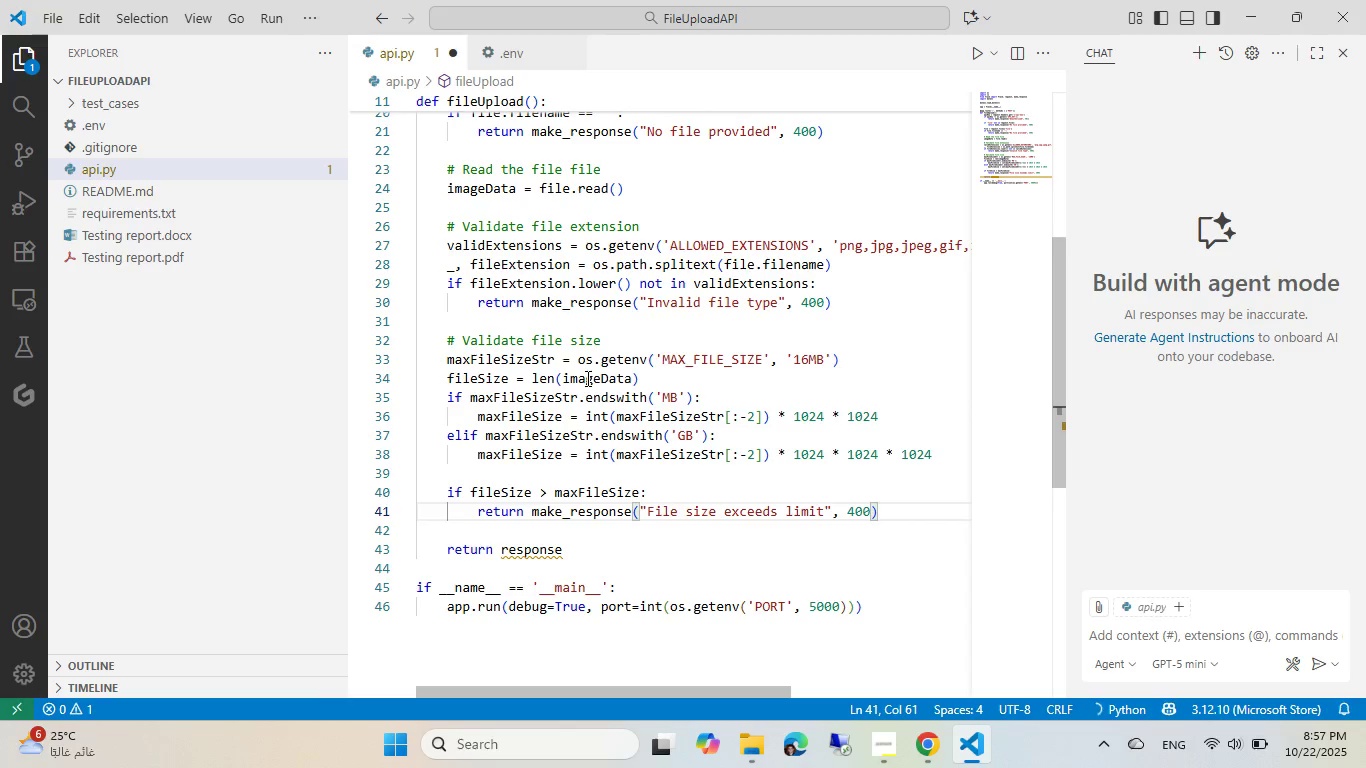 
scroll: coordinate [586, 378], scroll_direction: down, amount: 1.0
 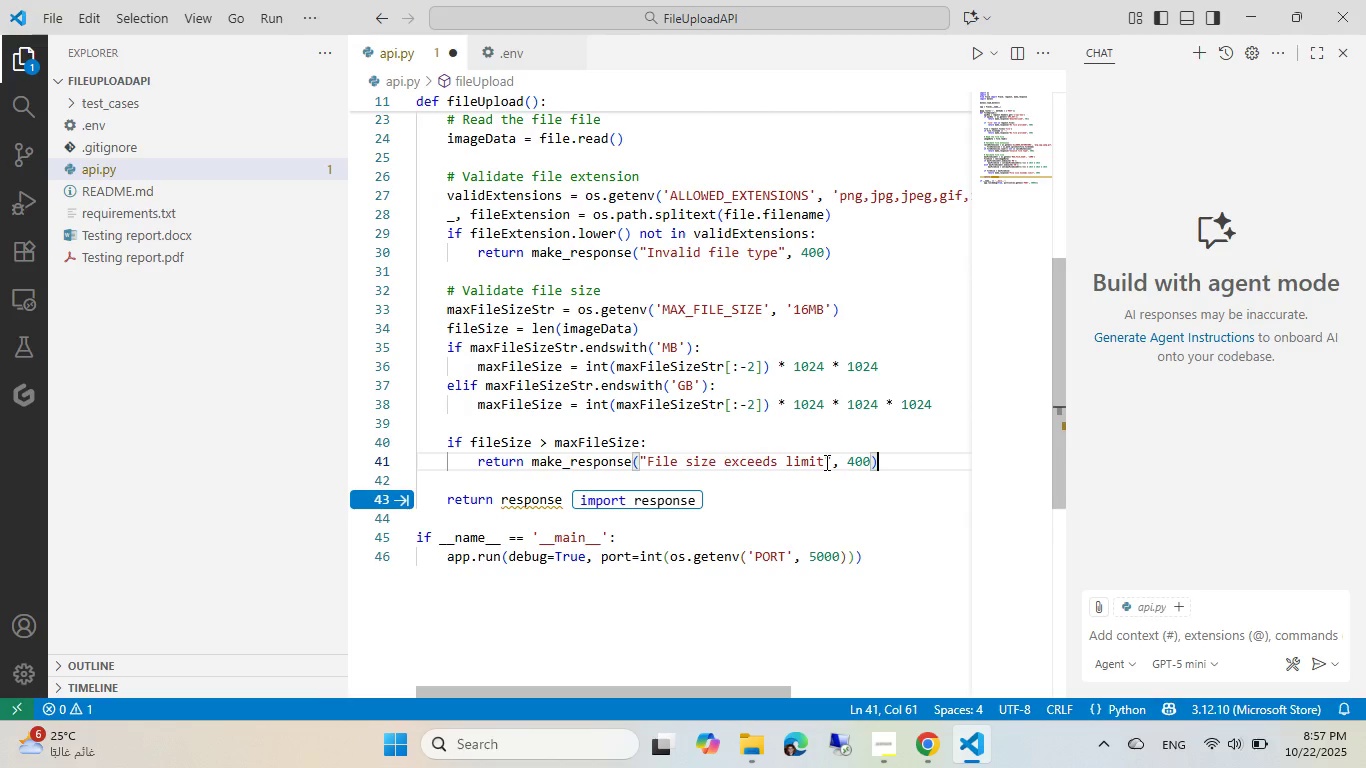 
left_click([825, 462])
 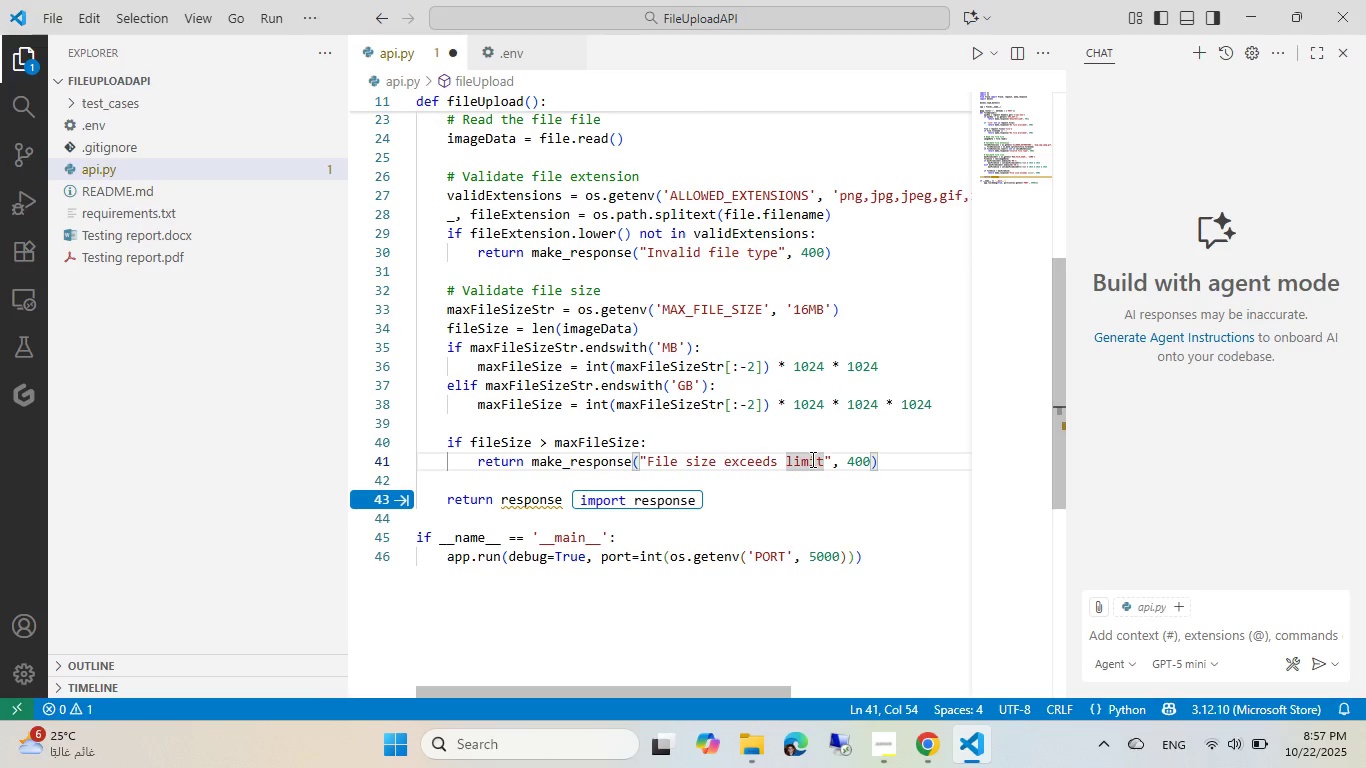 
double_click([811, 459])
 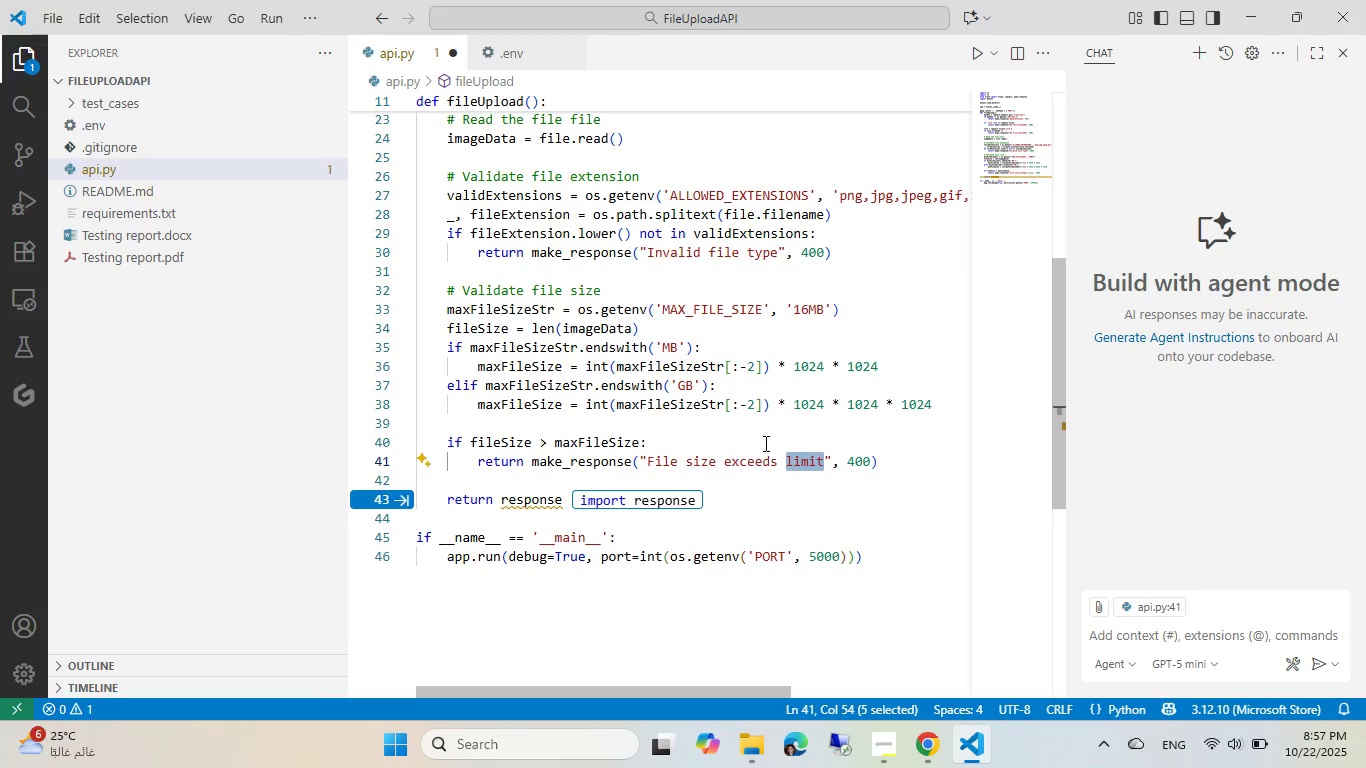 
key(Backspace)
 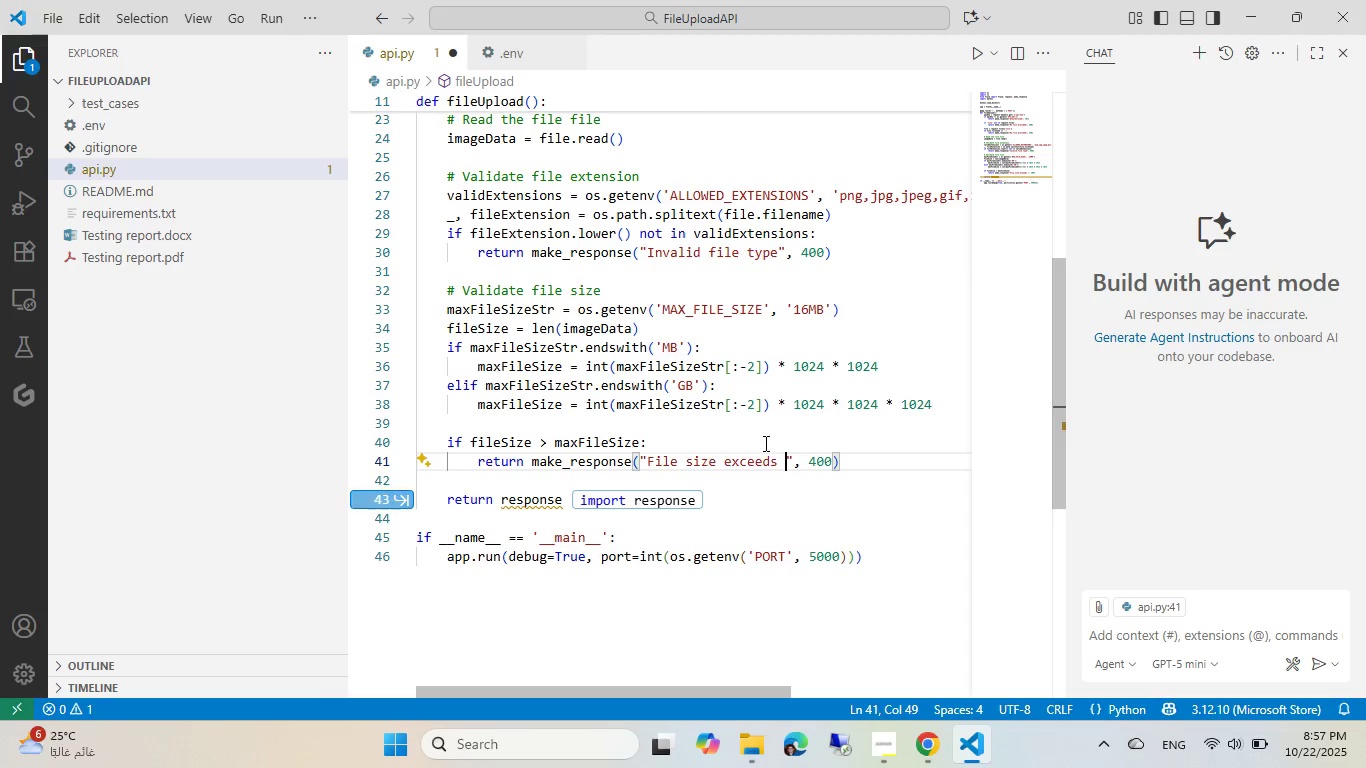 
key(Control+Backspace)
 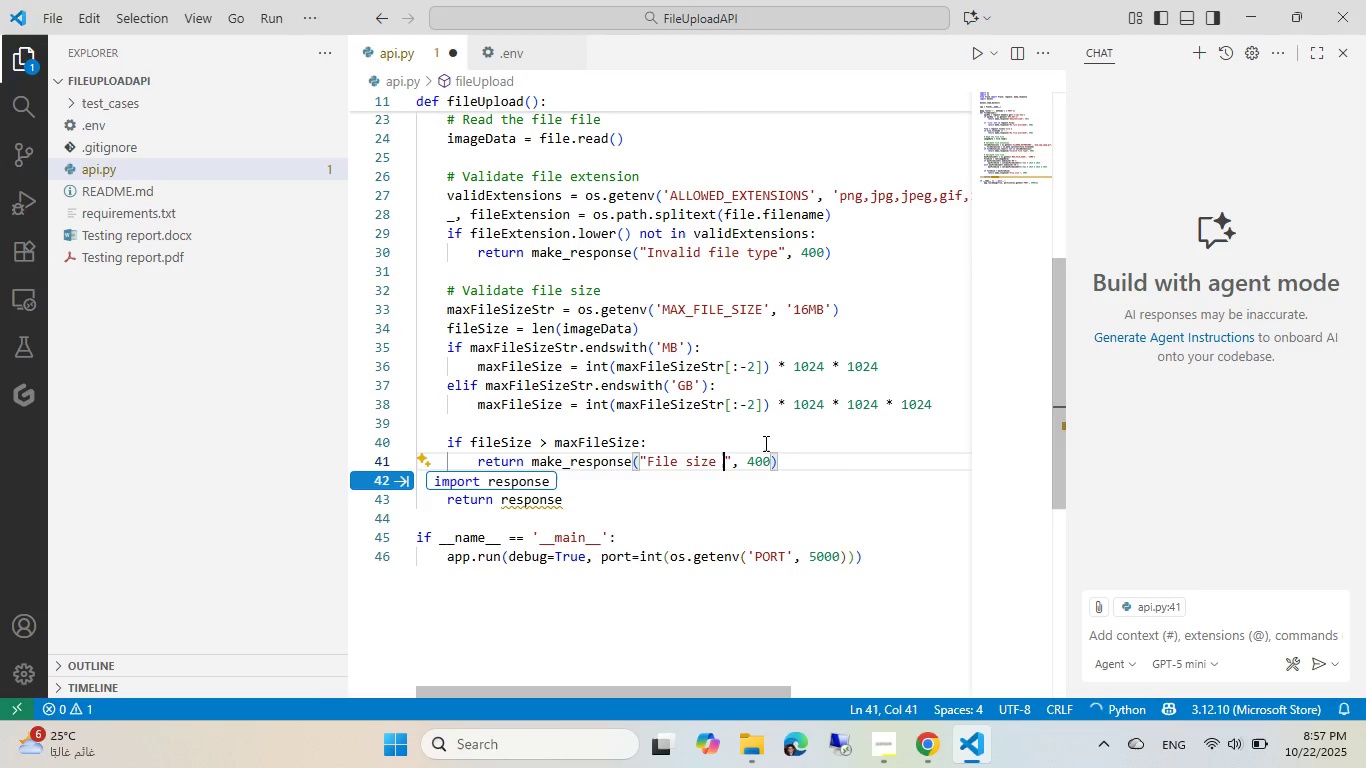 
key(Control+Backspace)
 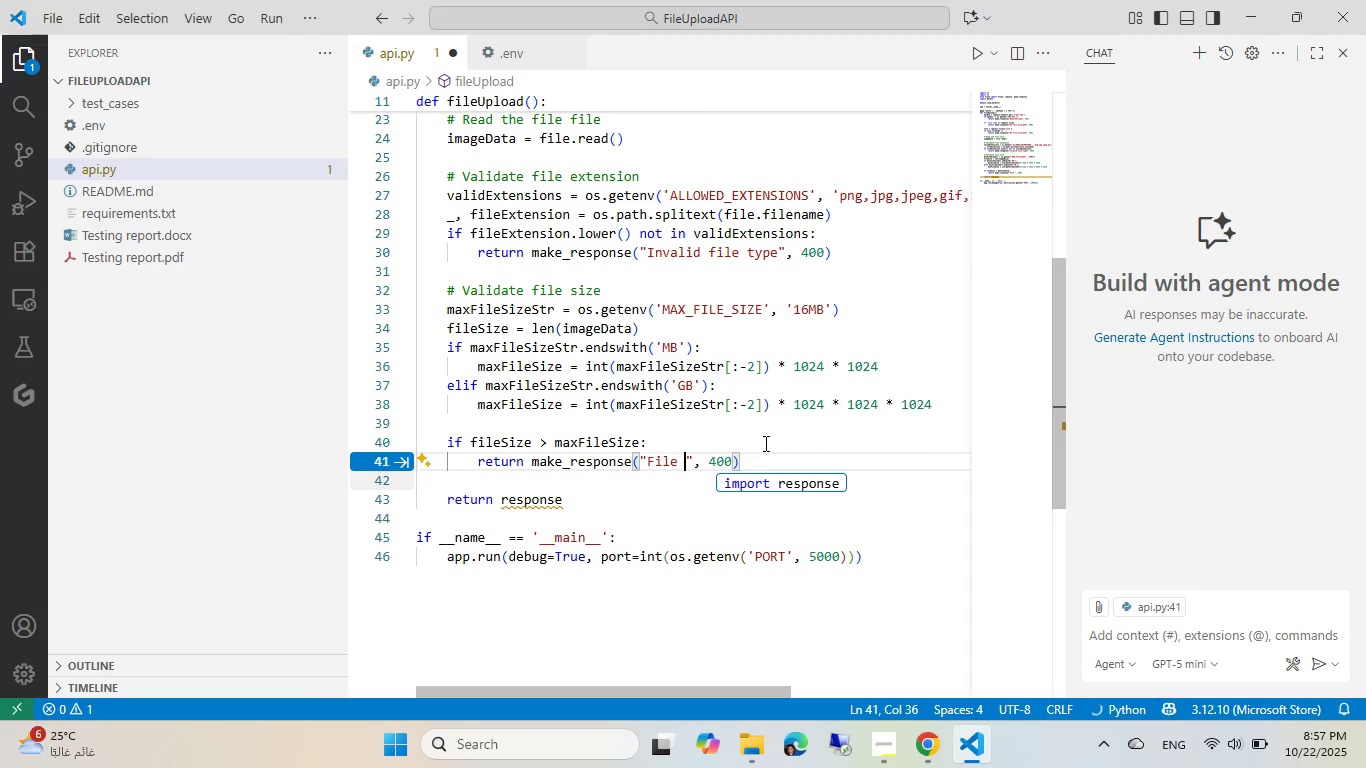 
key(Control+Backspace)
 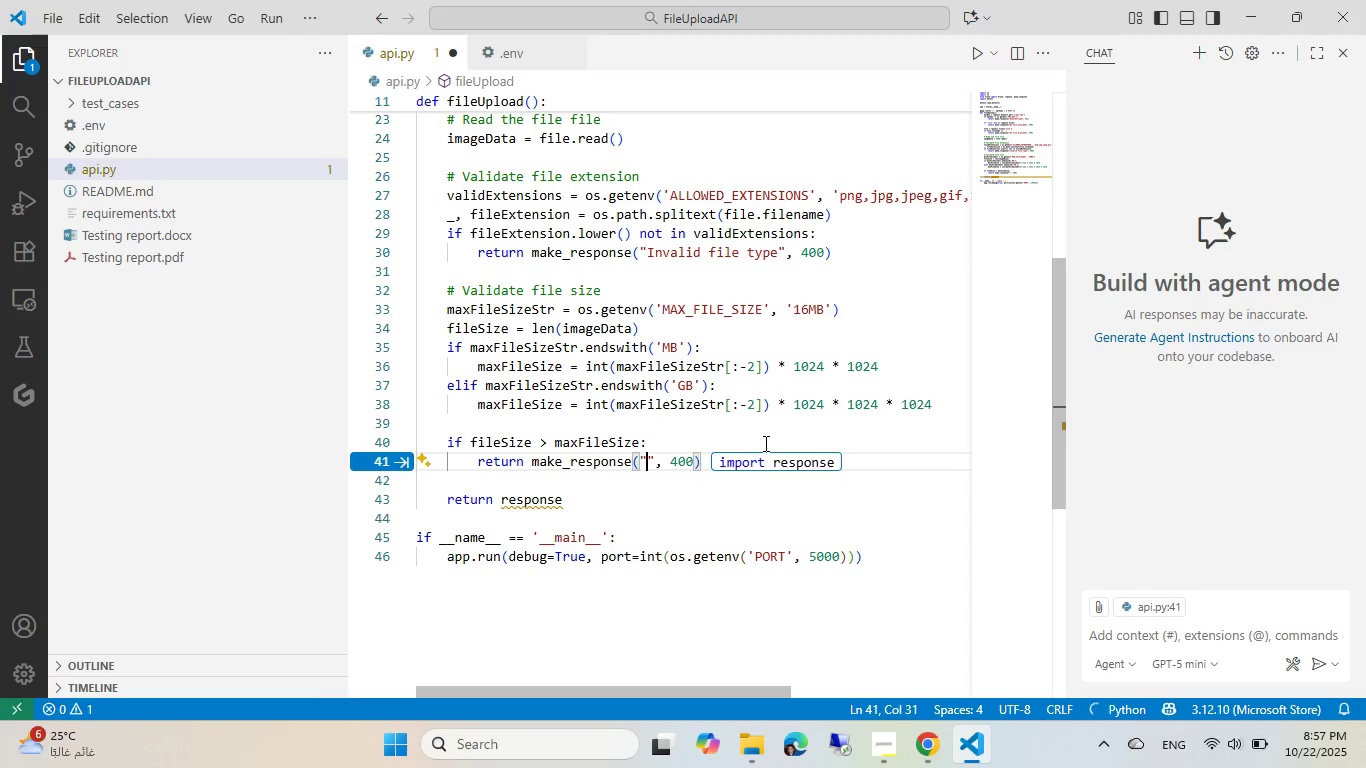 
key(Shift+ShiftLeft)
 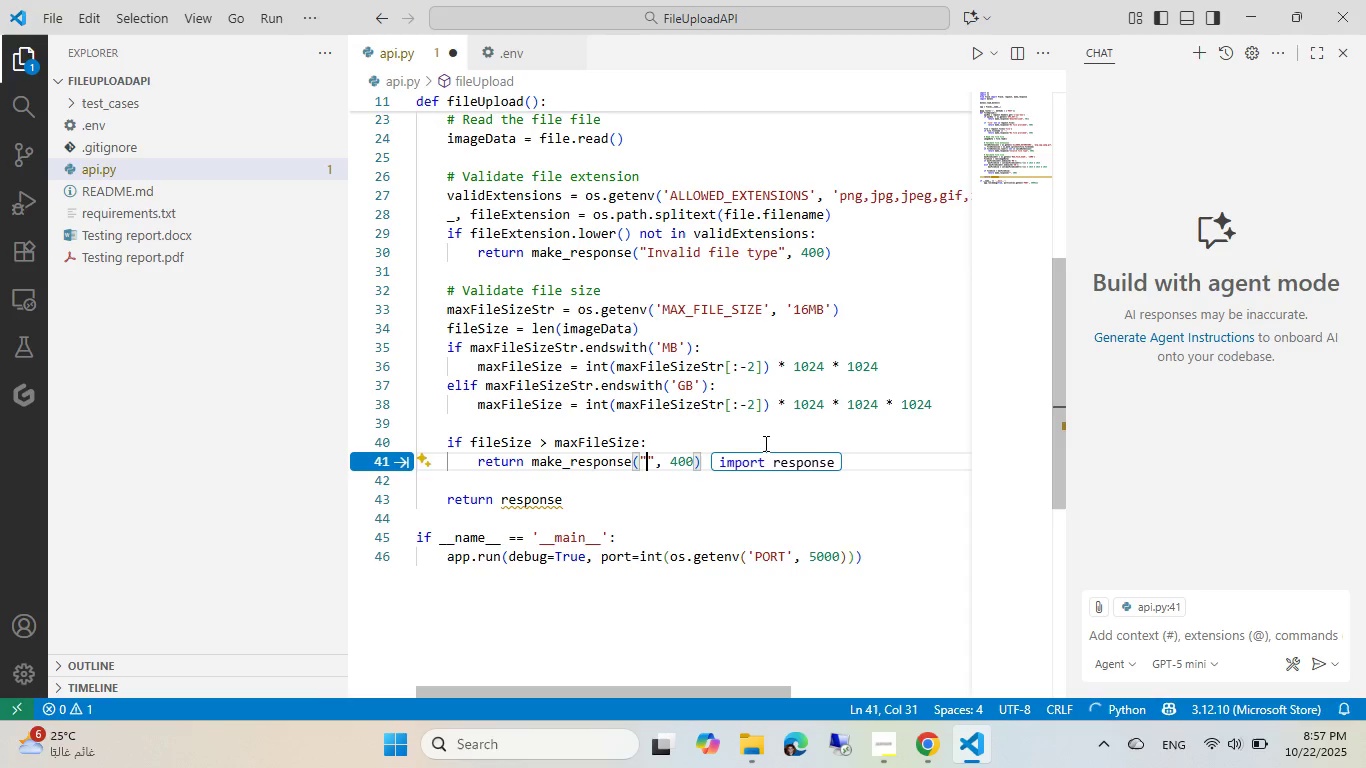 
key(Shift+A)
 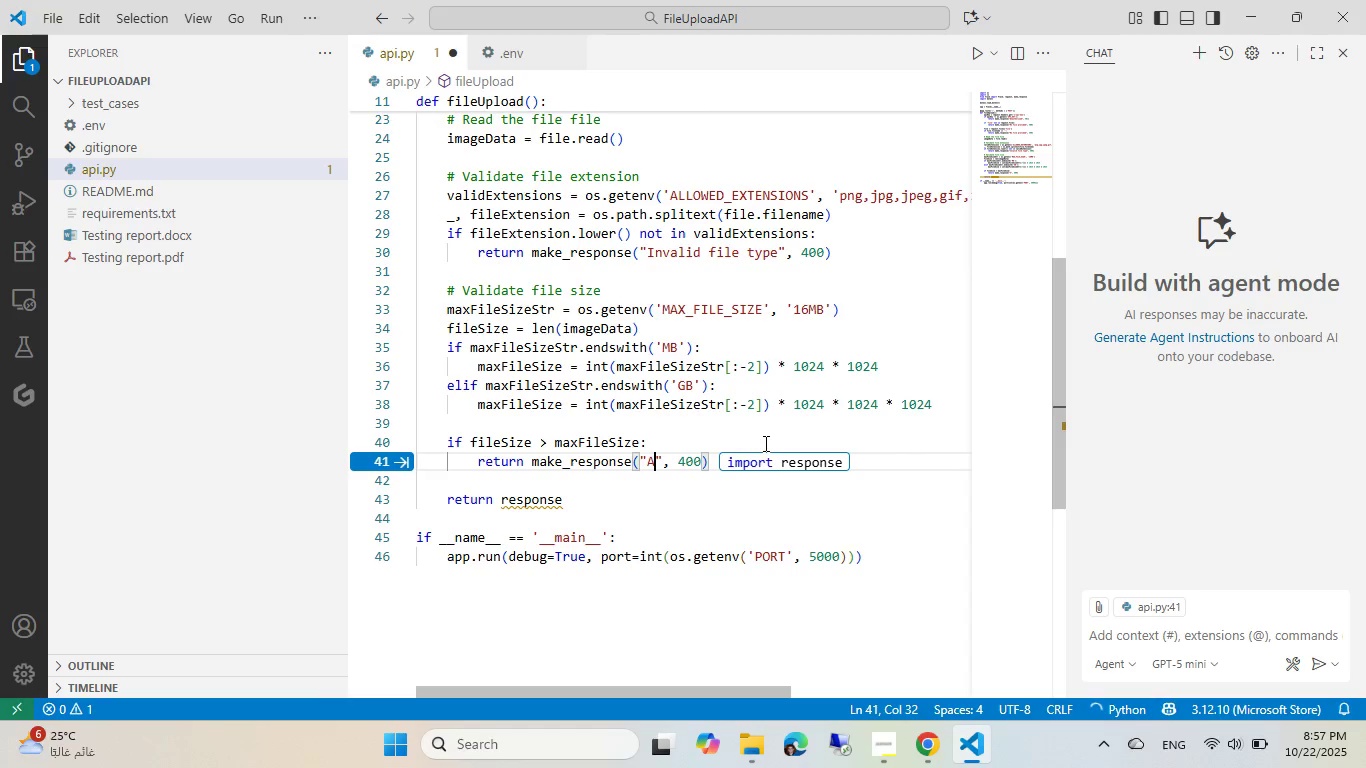 
key(Space)
 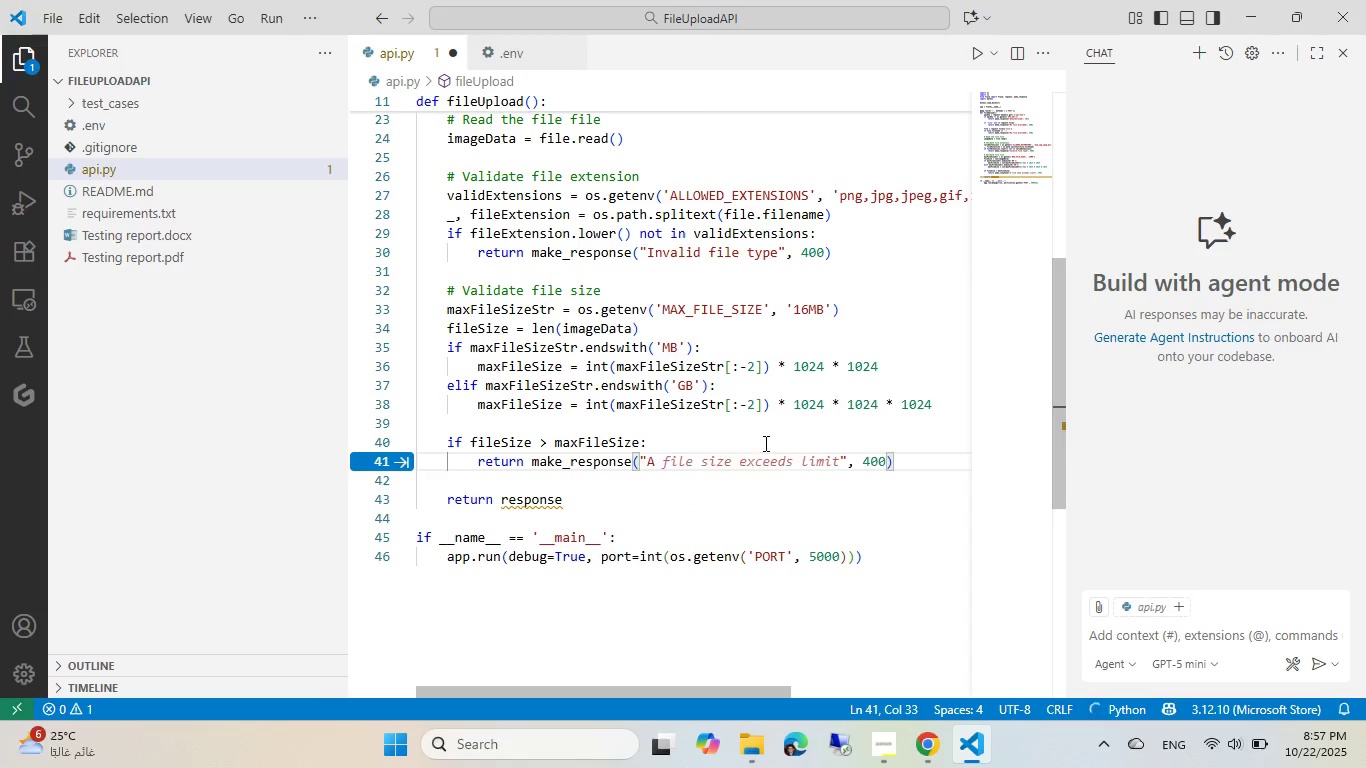 
key(M)
 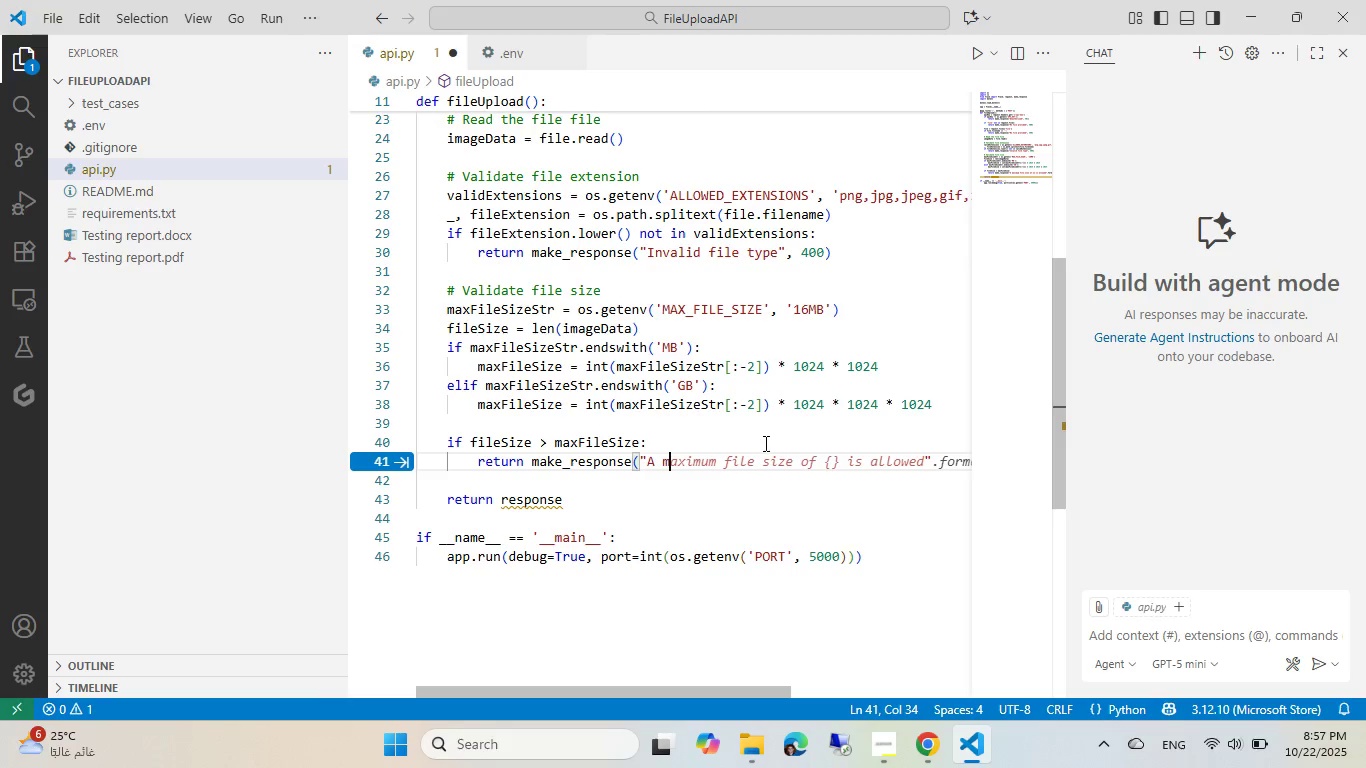 
key(Tab)
 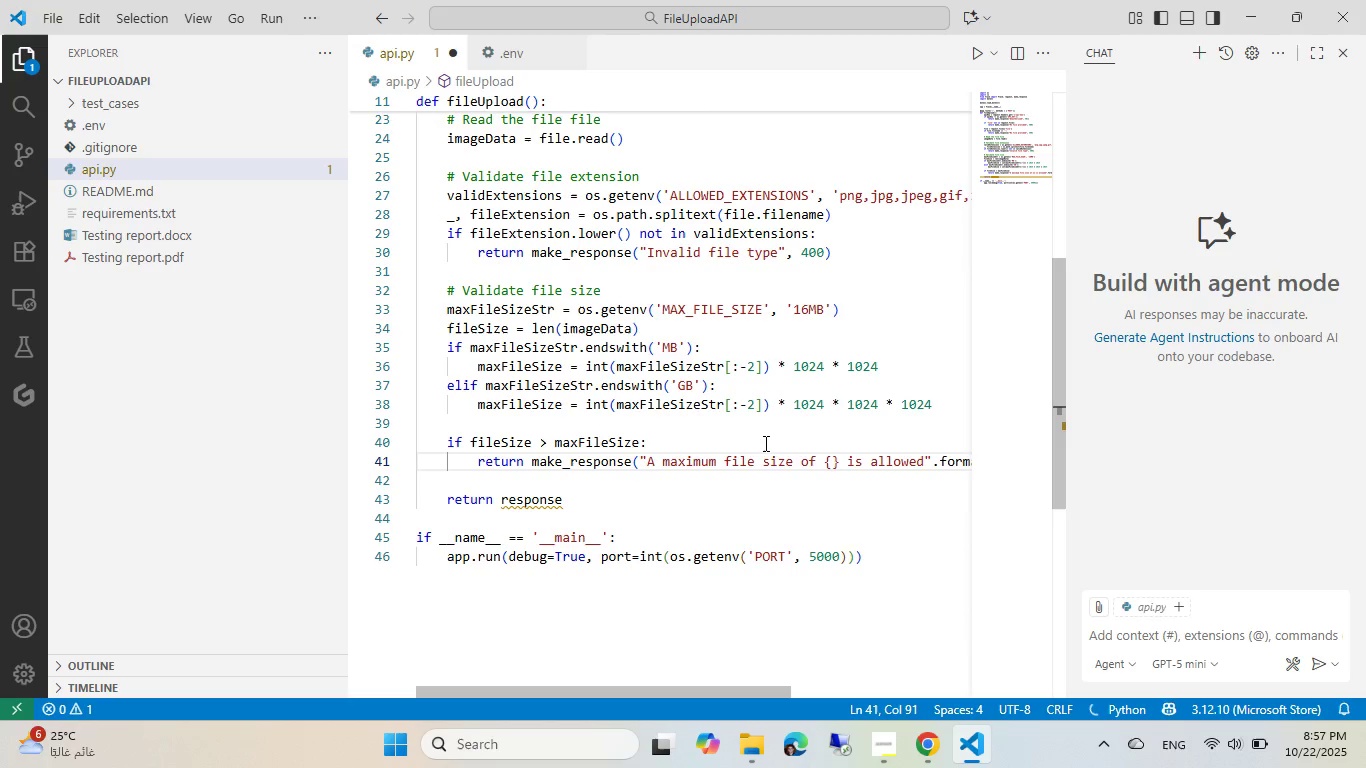 
key(ArrowLeft)
 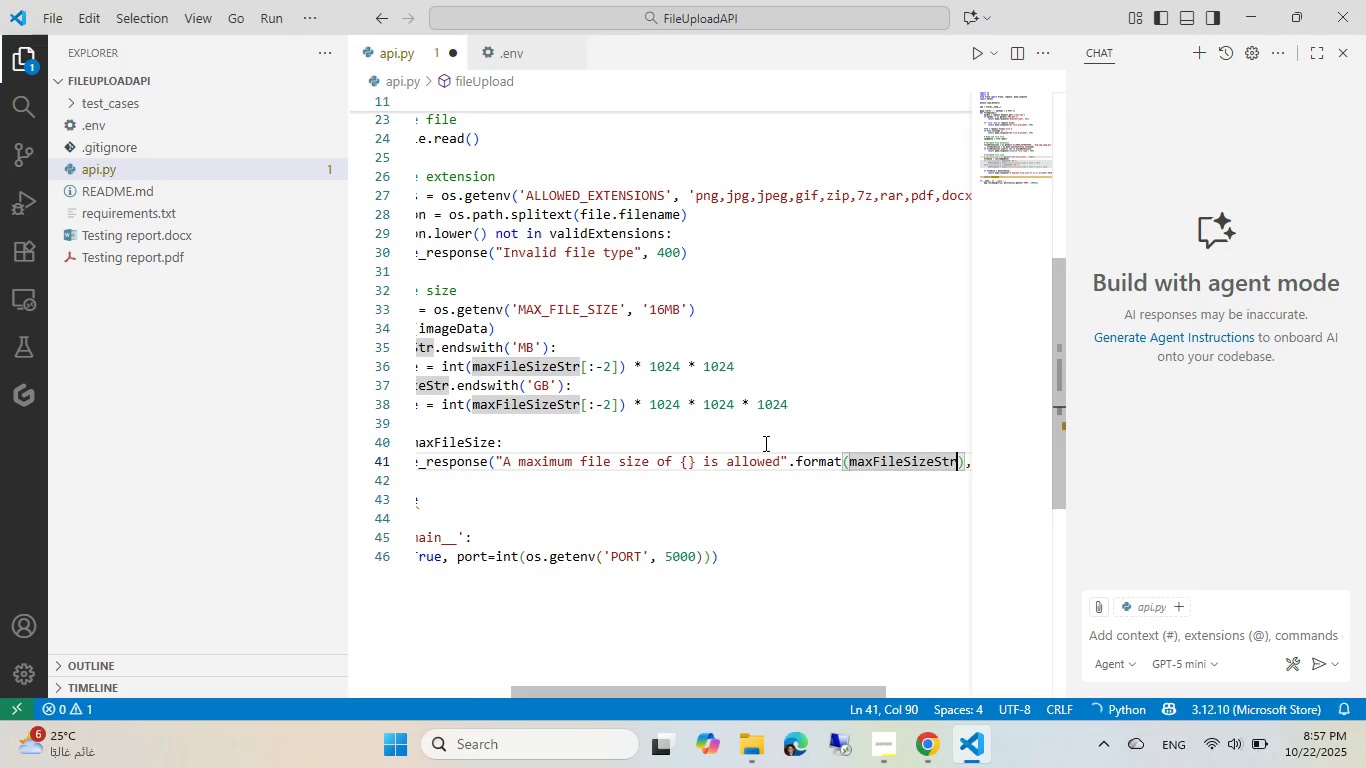 
hold_key(key=ArrowLeft, duration=1.03)
 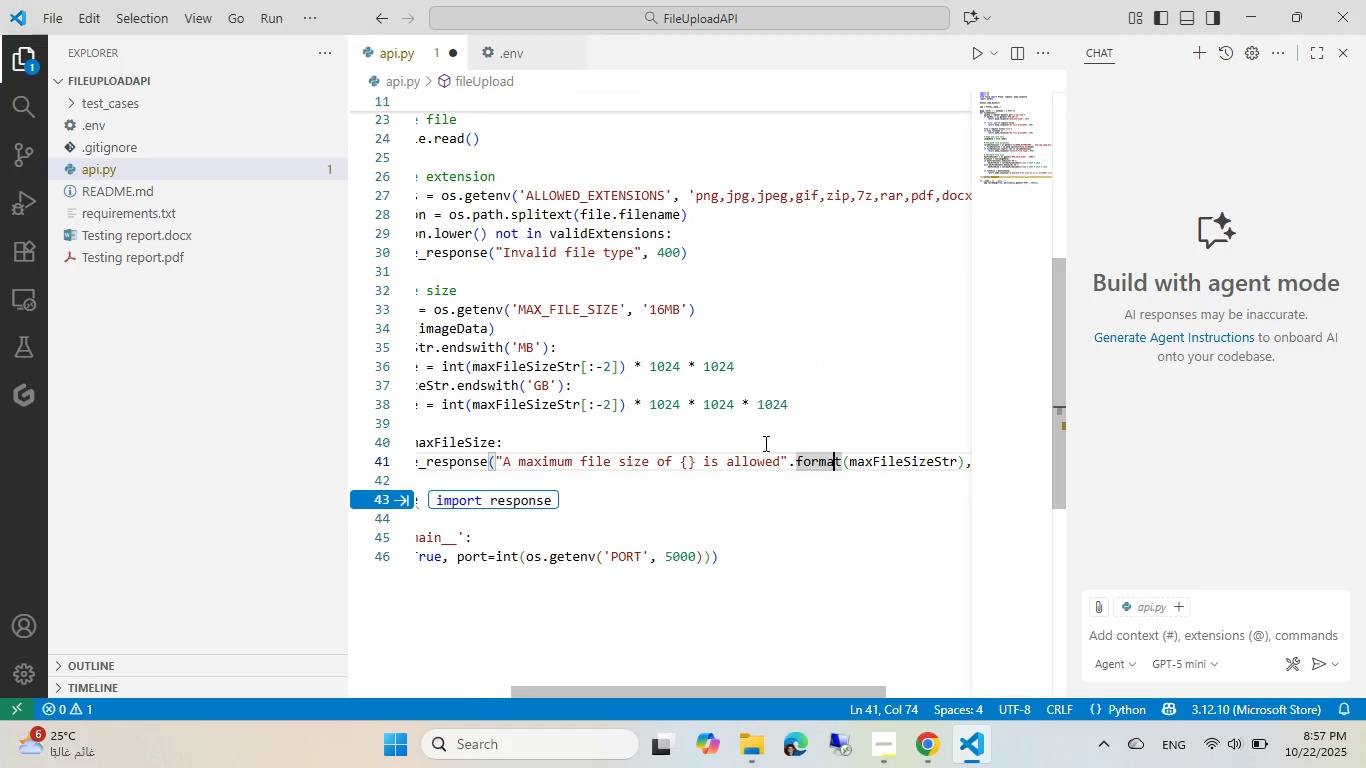 
key(End)
 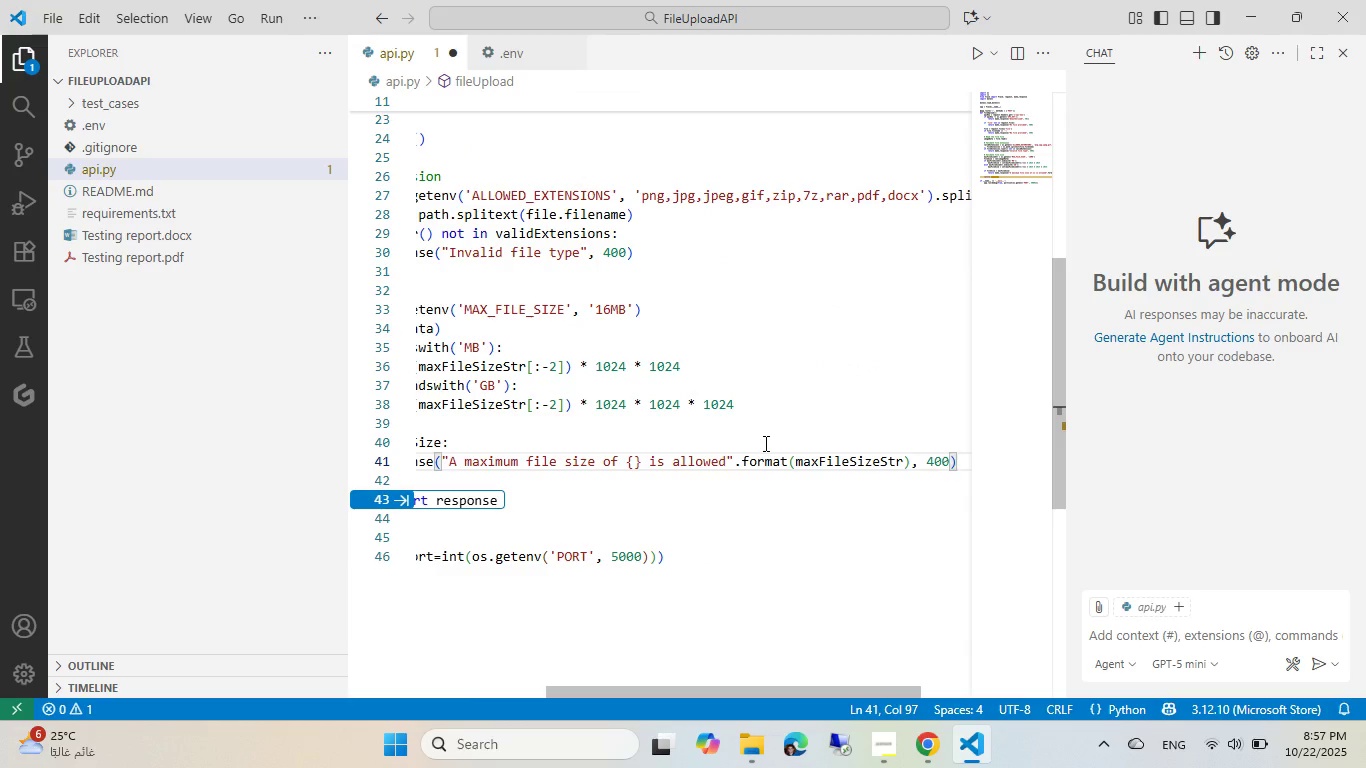 
key(Home)
 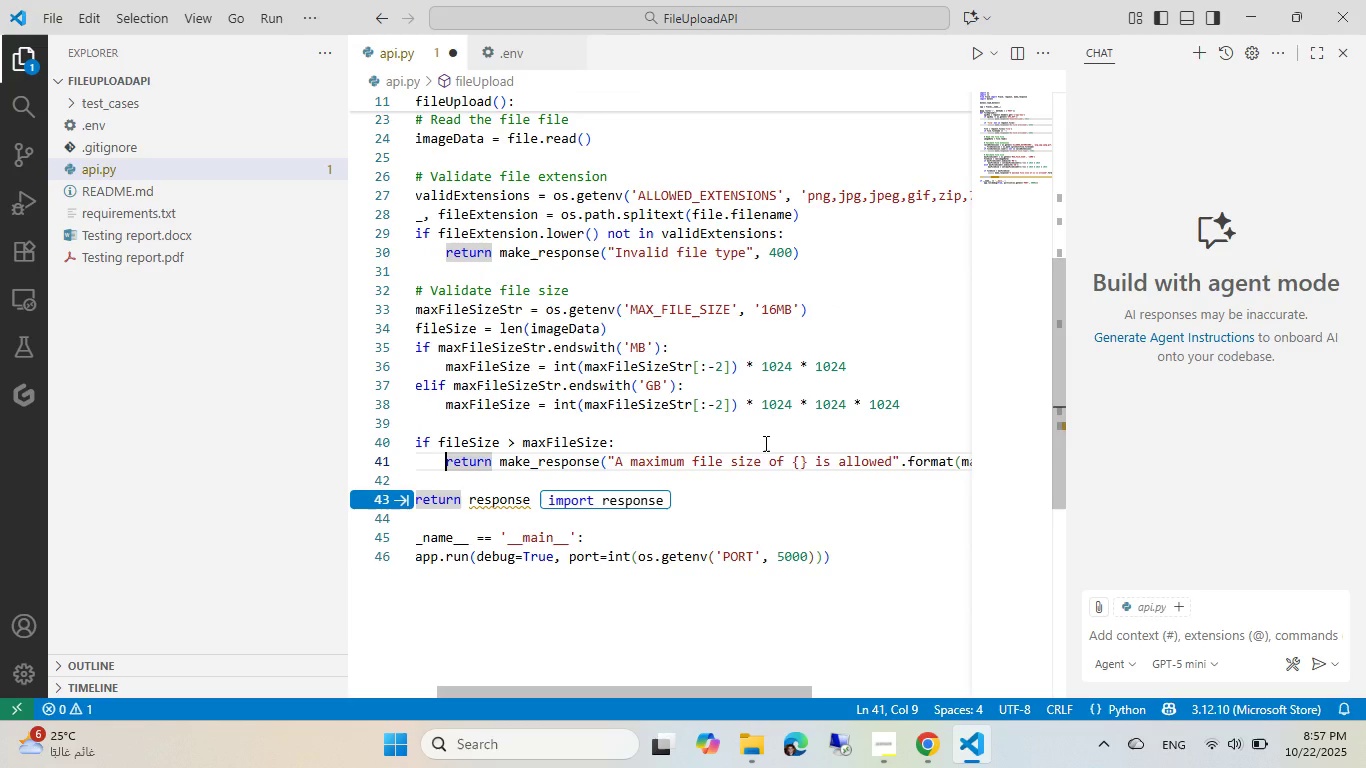 
key(Tab)
 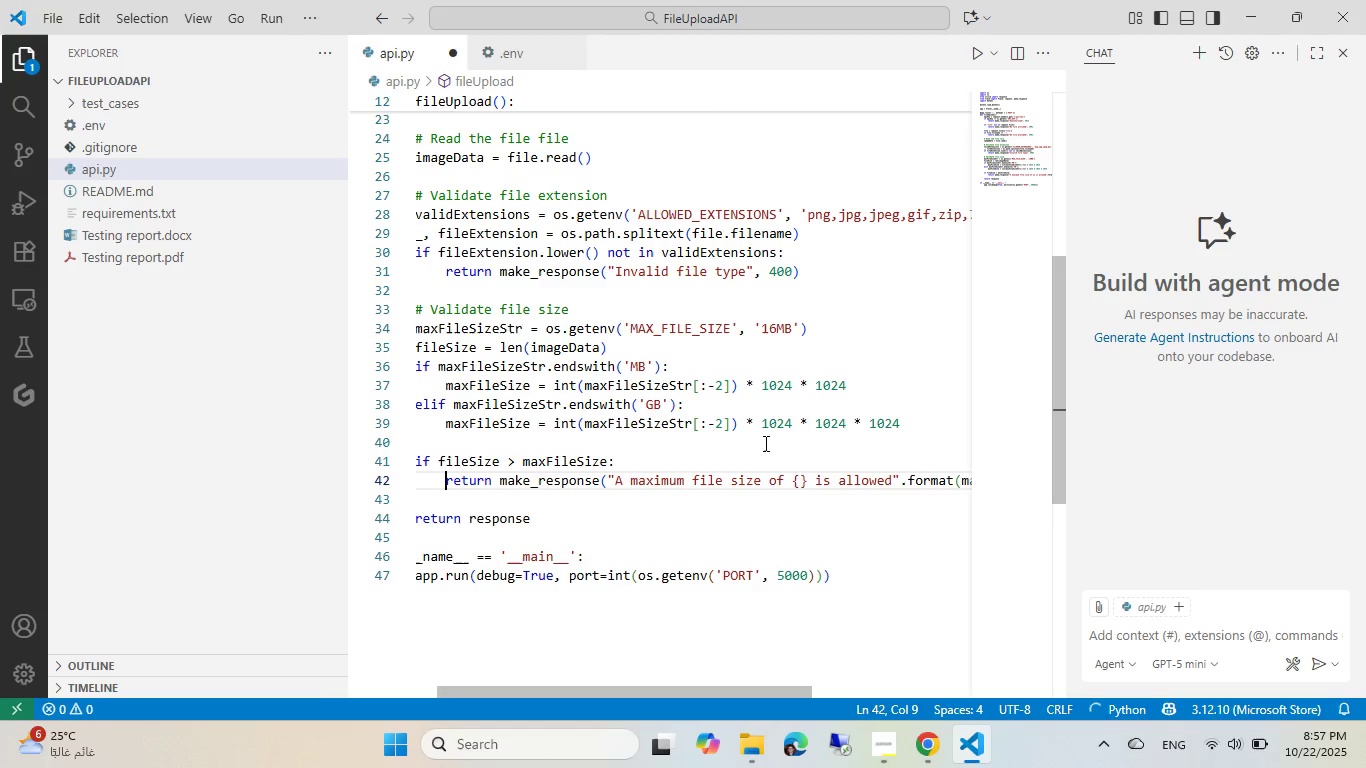 
scroll: coordinate [521, 428], scroll_direction: up, amount: 12.0
 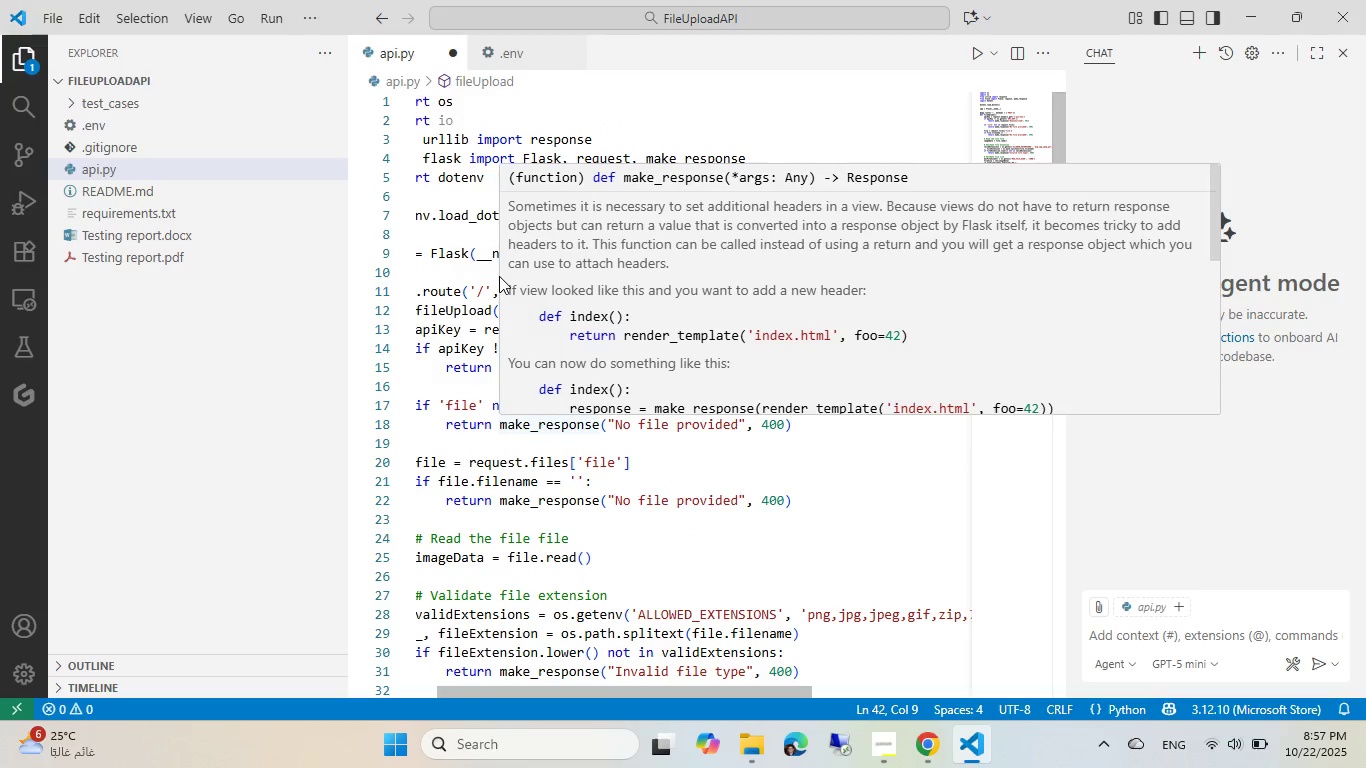 
left_click([484, 271])
 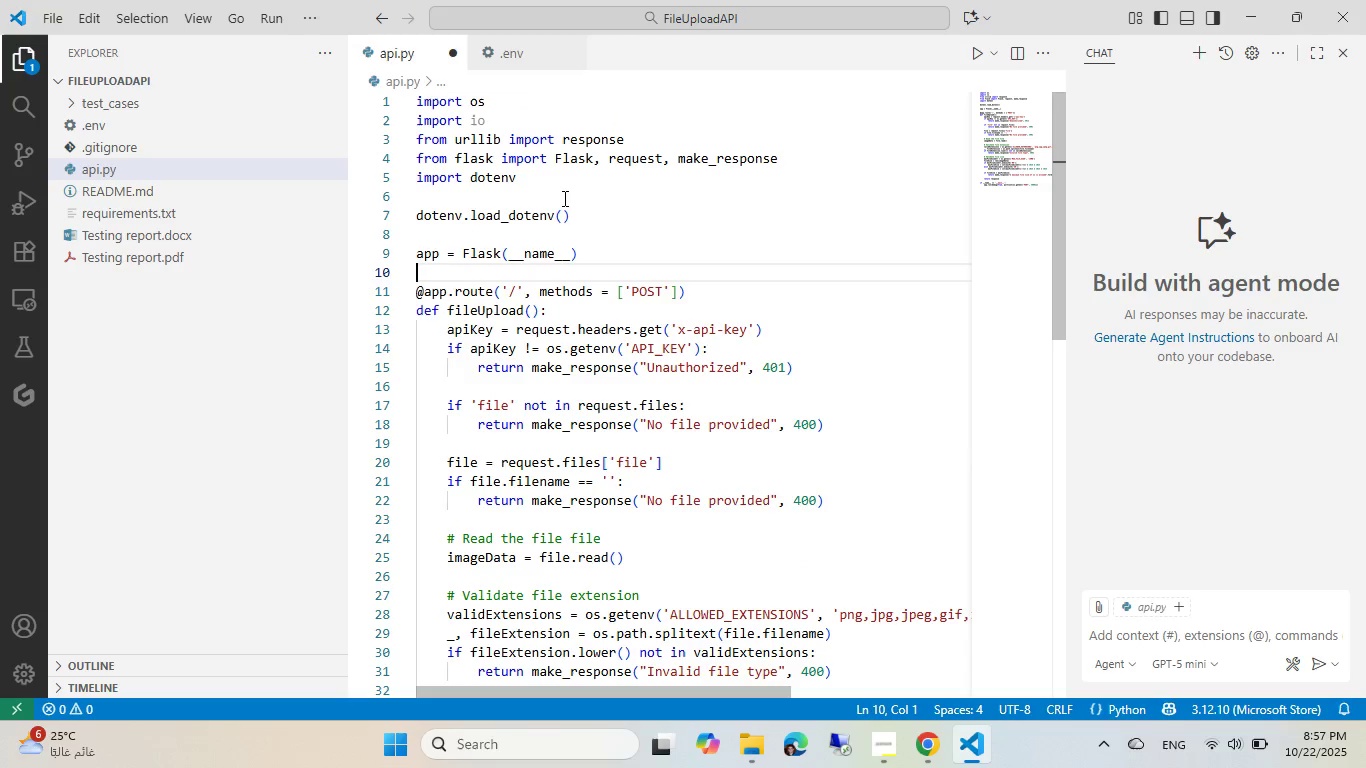 
key(Control+Z)
 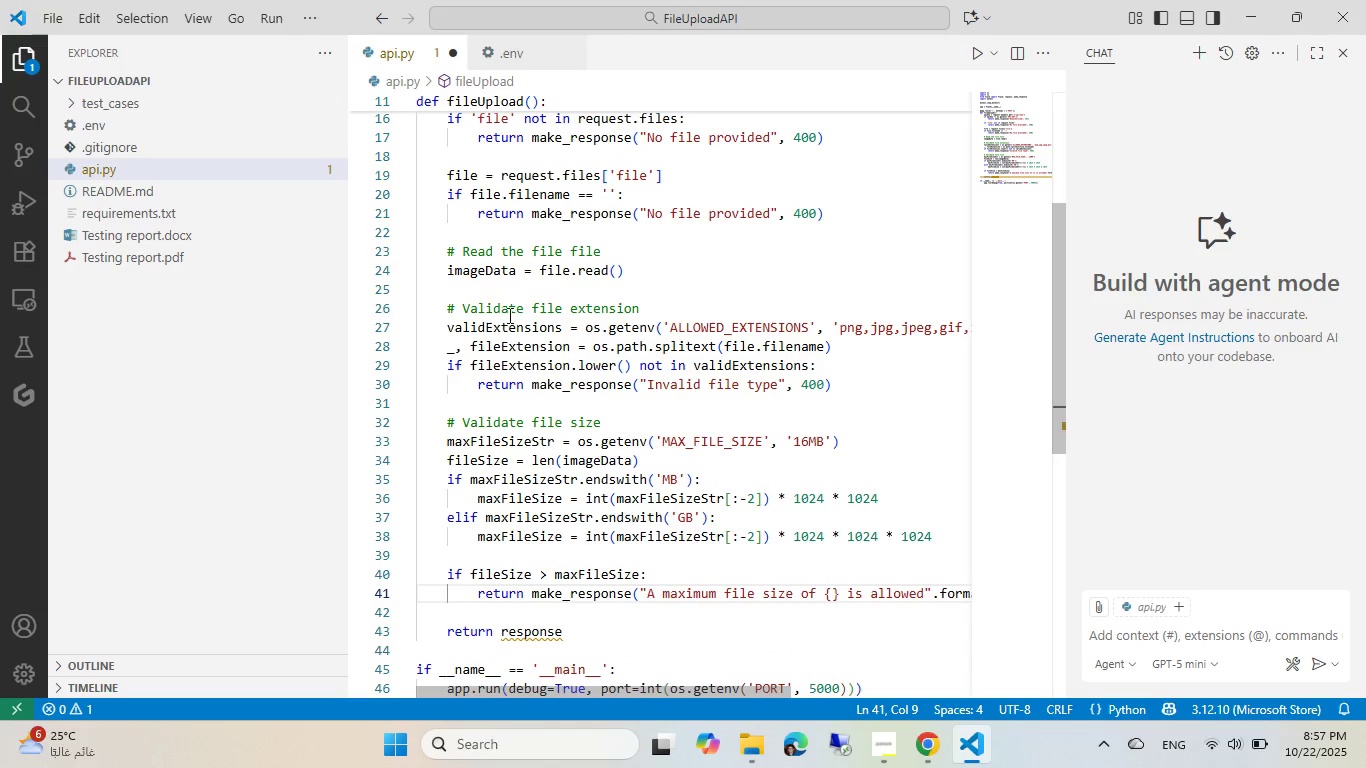 
scroll: coordinate [508, 315], scroll_direction: down, amount: 3.0
 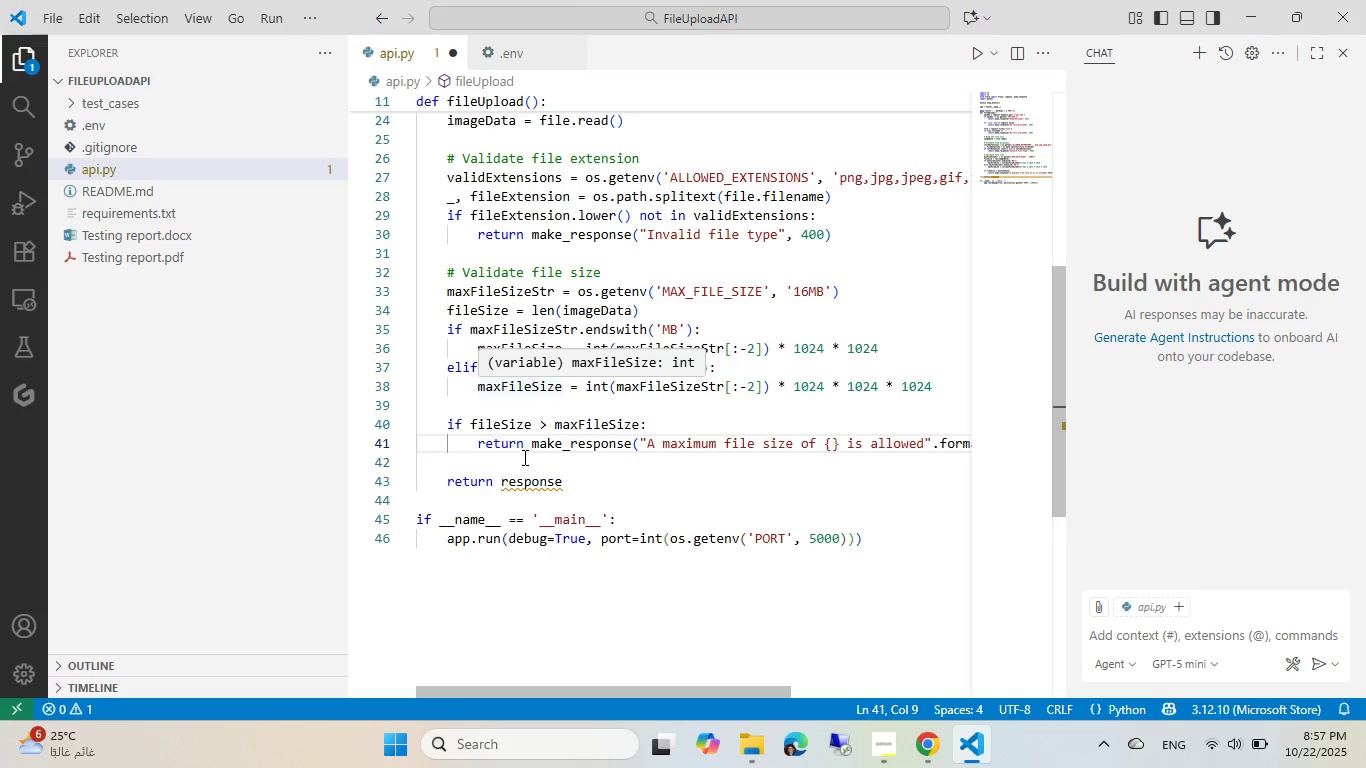 
left_click([523, 457])
 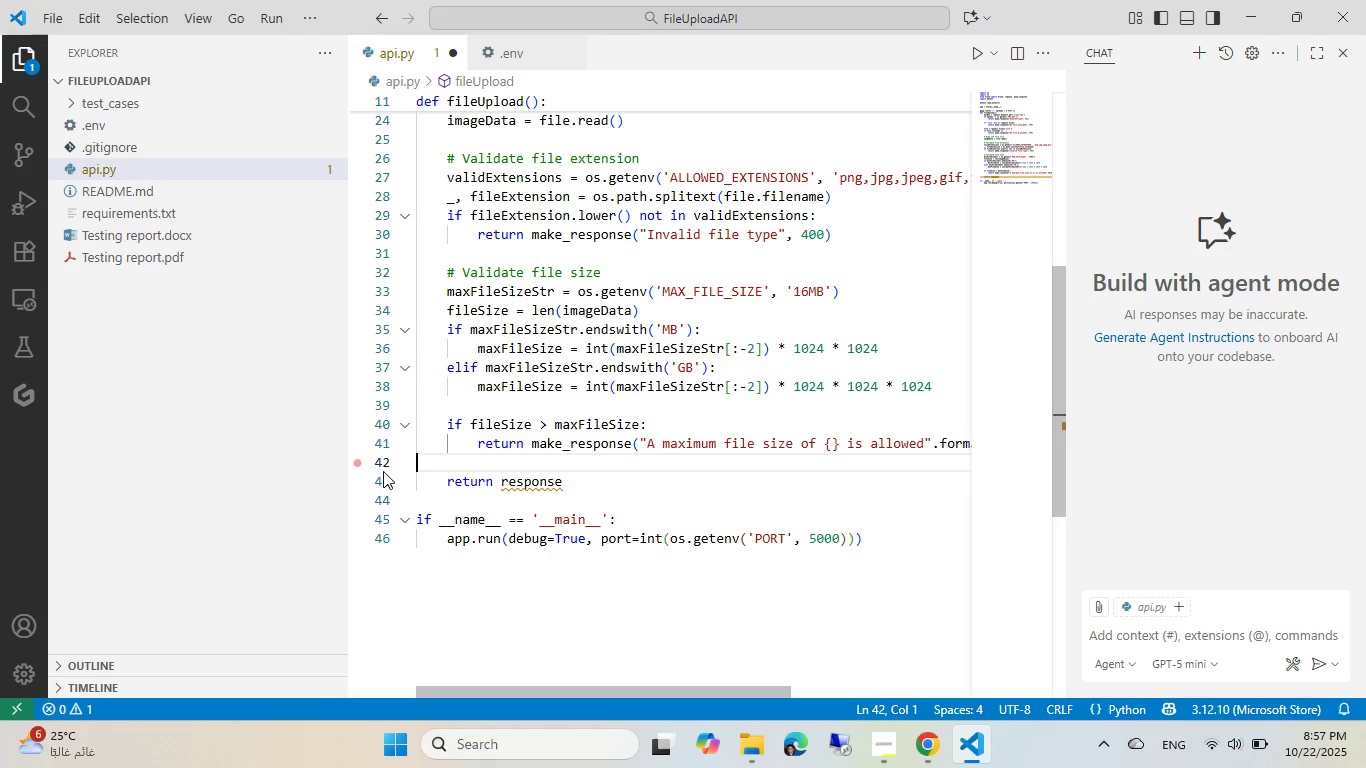 
double_click([380, 493])
 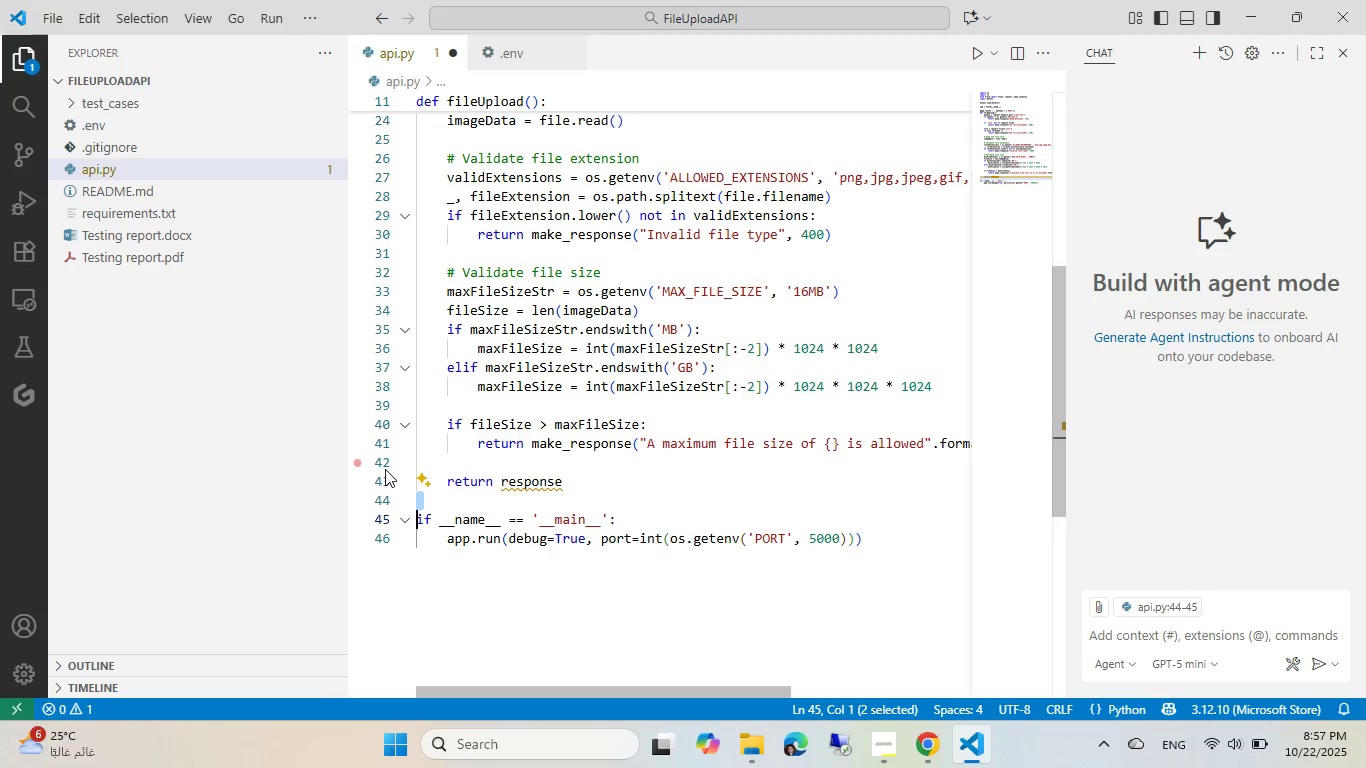 
left_click([381, 469])
 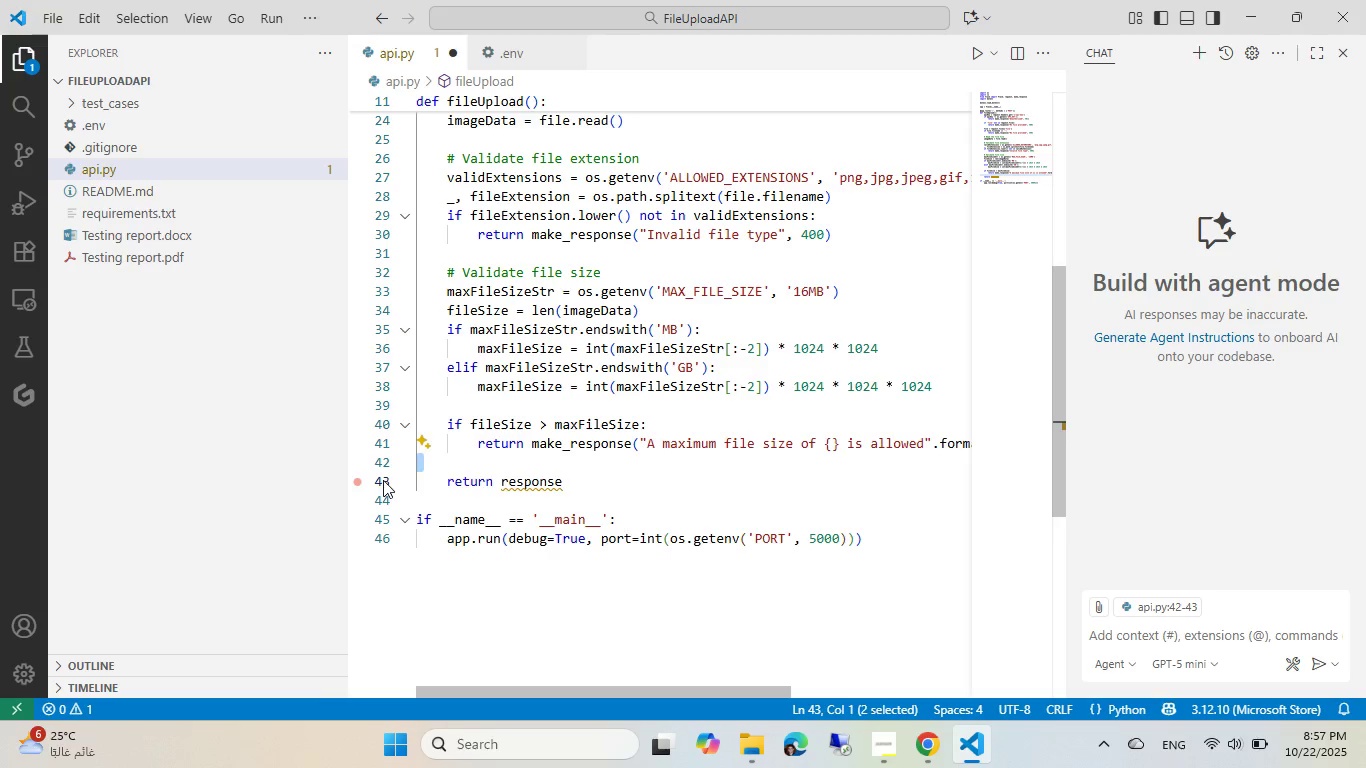 
left_click([383, 480])
 